 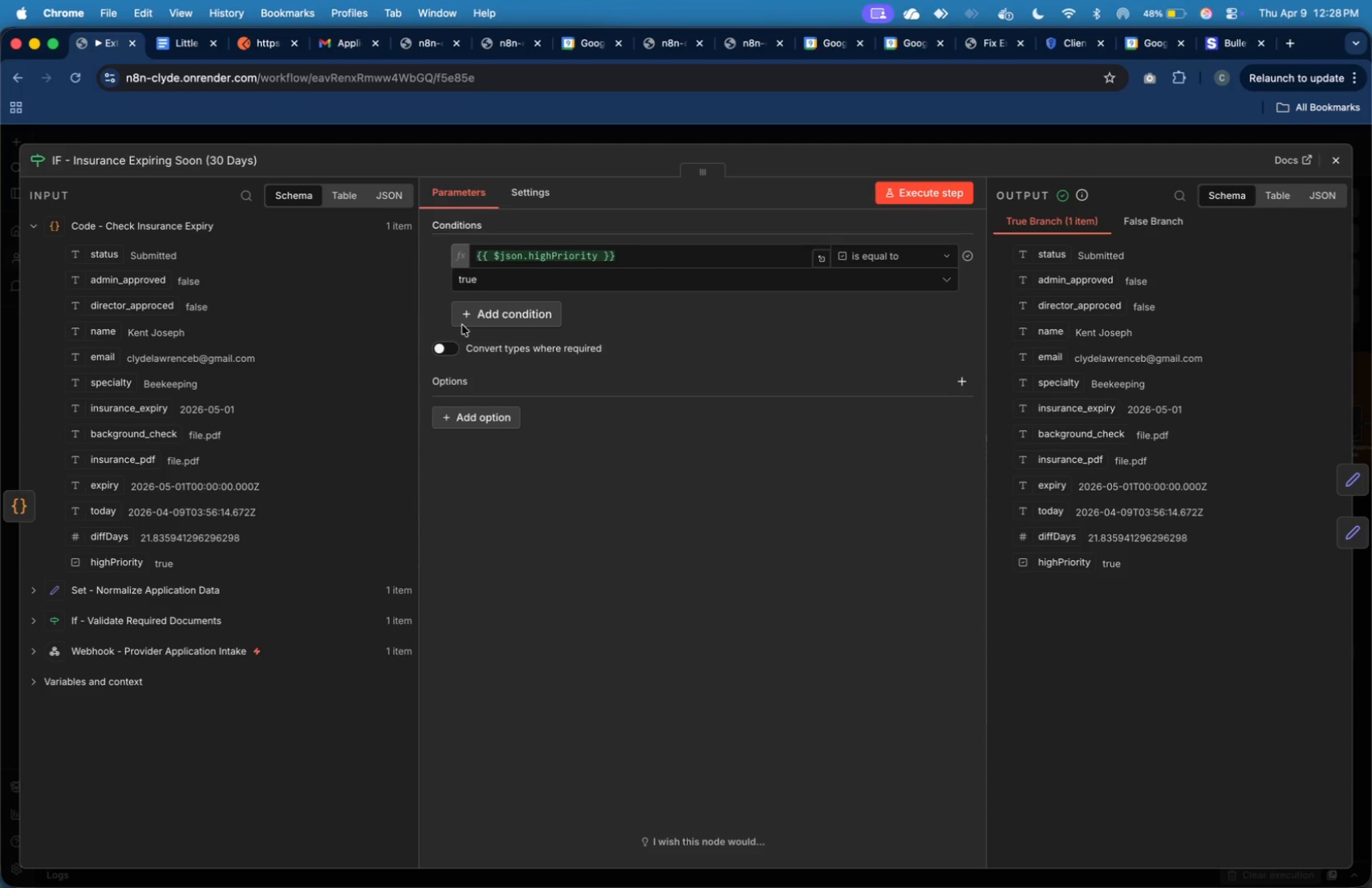 
left_click([1329, 164])
 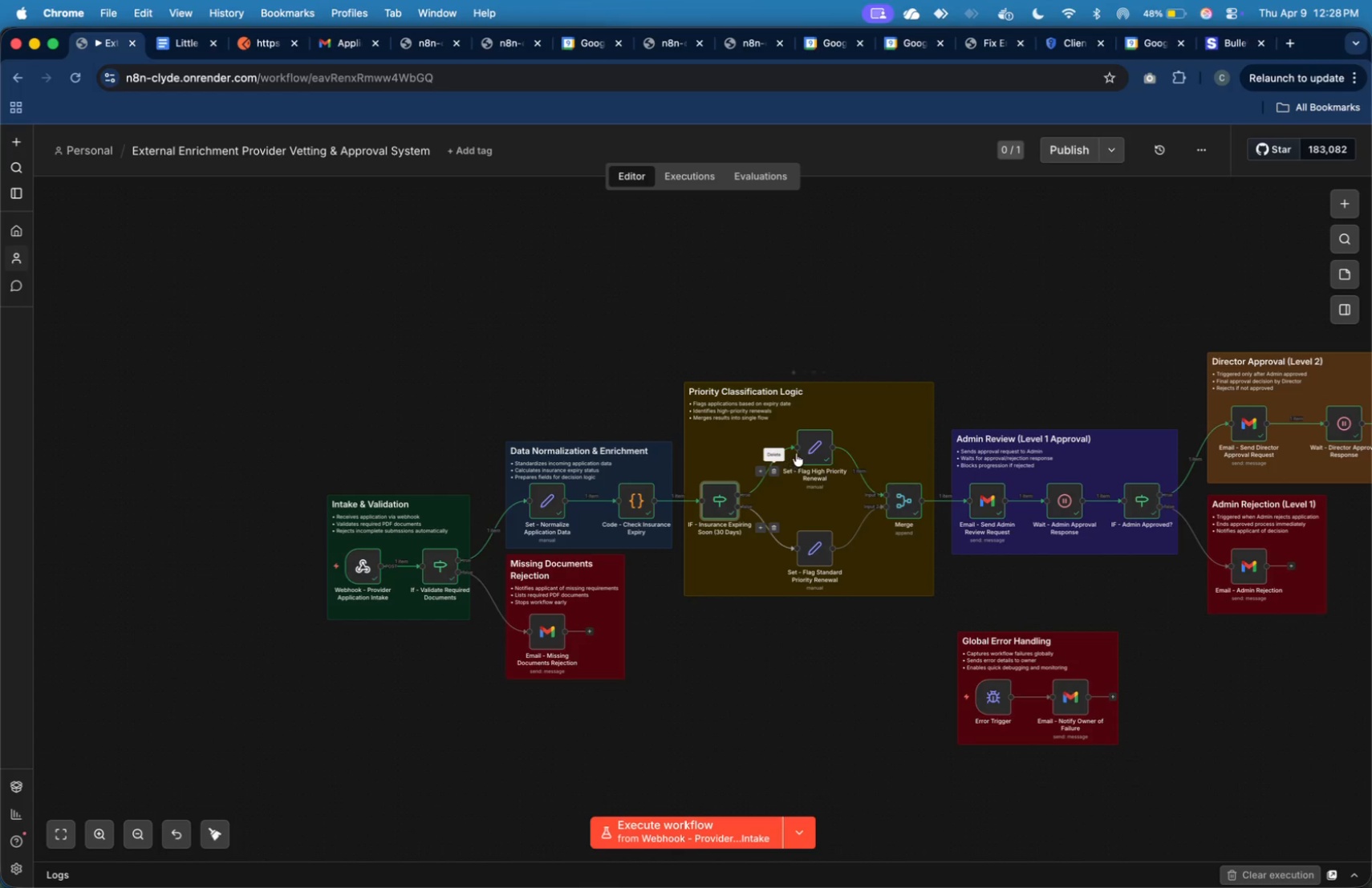 
double_click([806, 448])
 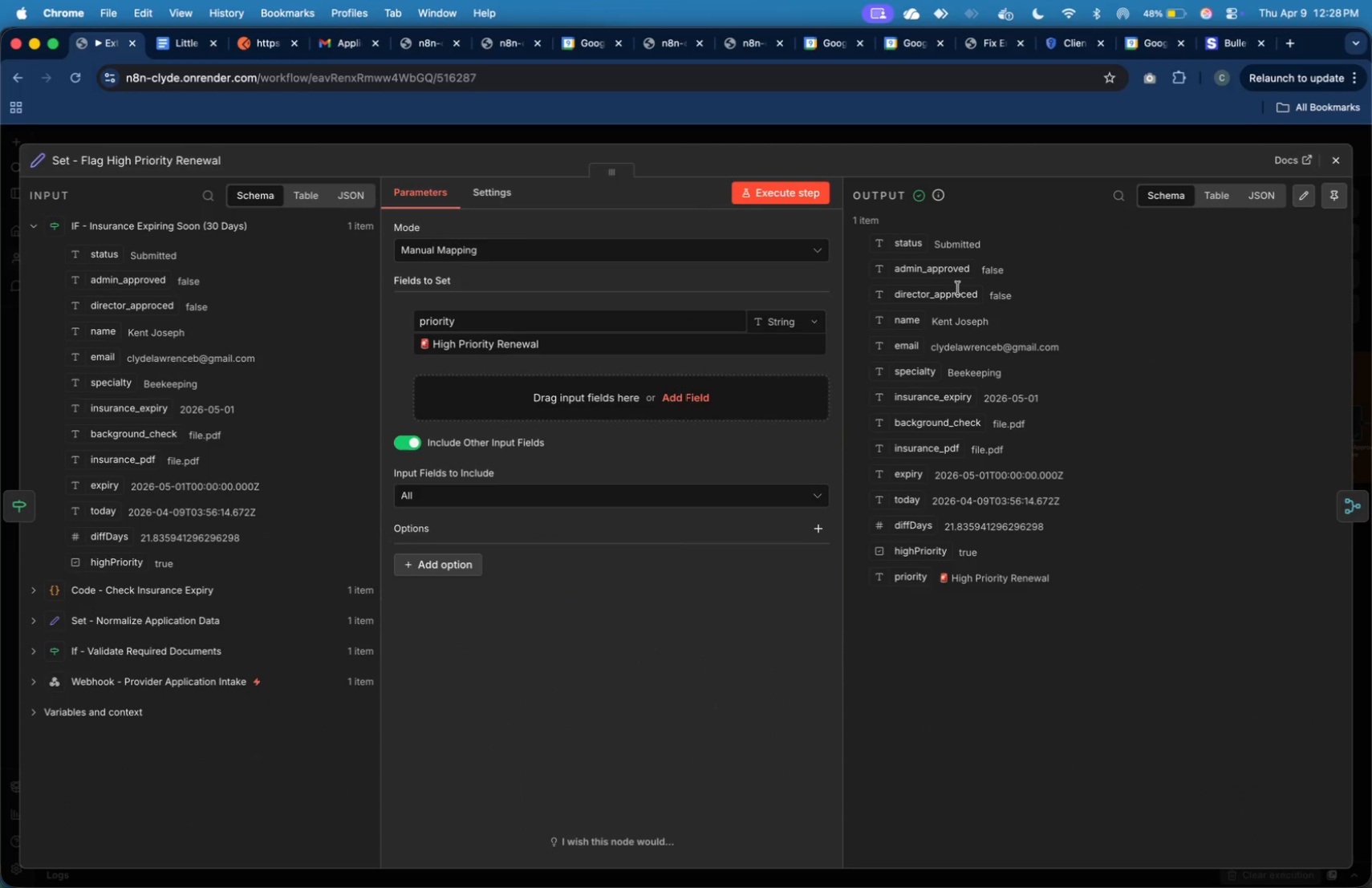 
wait(5.42)
 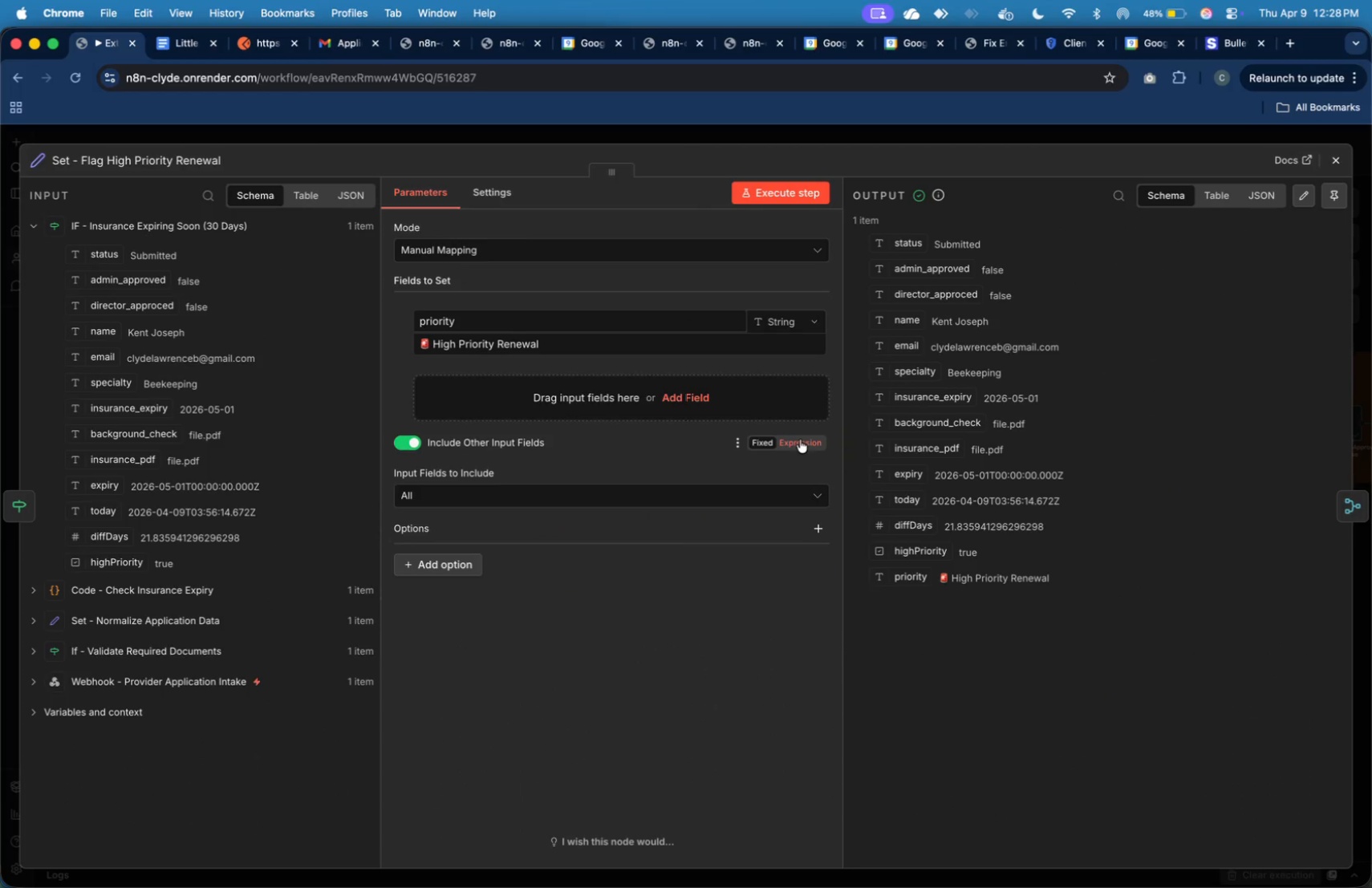 
left_click([1329, 162])
 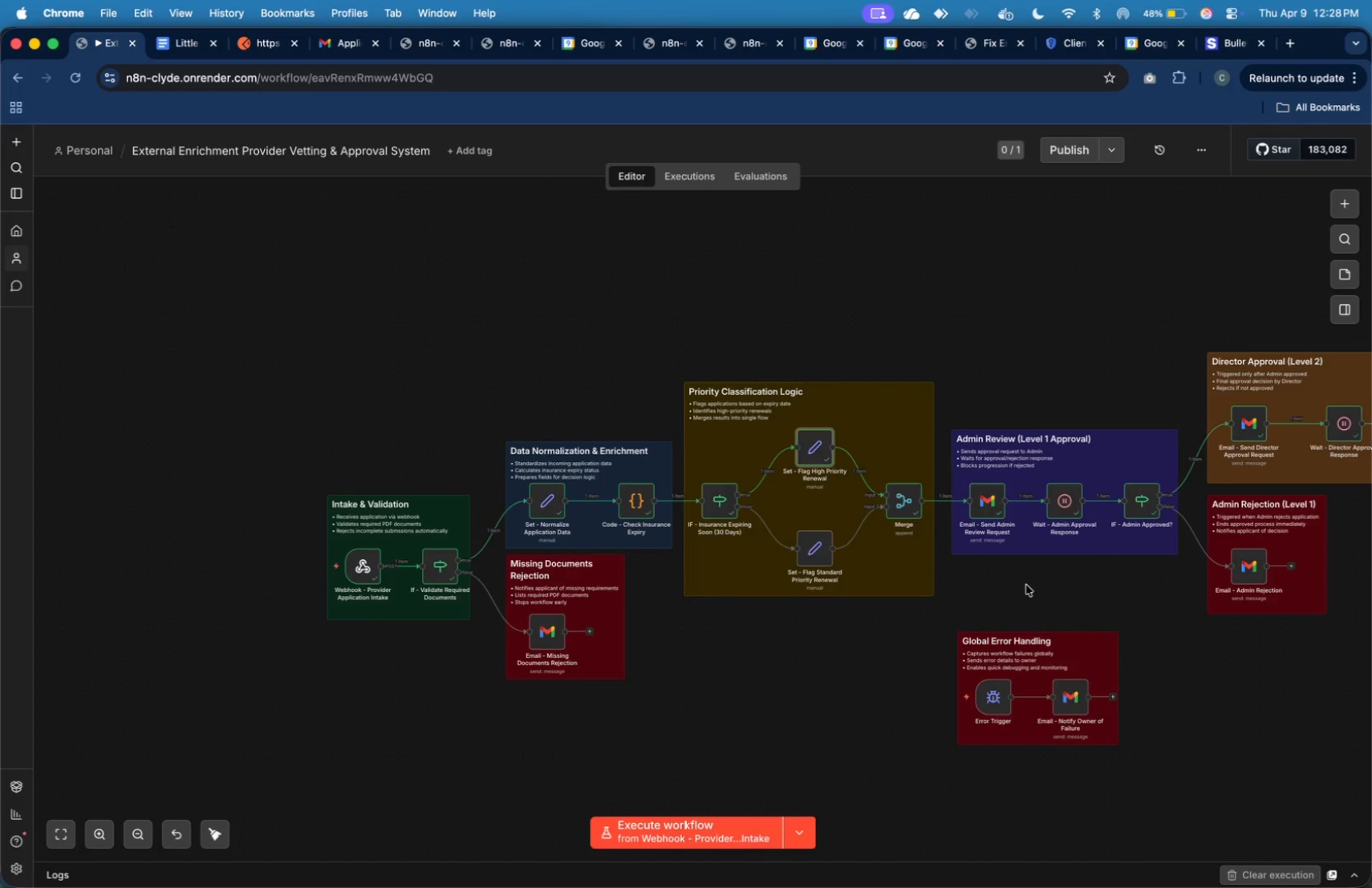 
wait(9.22)
 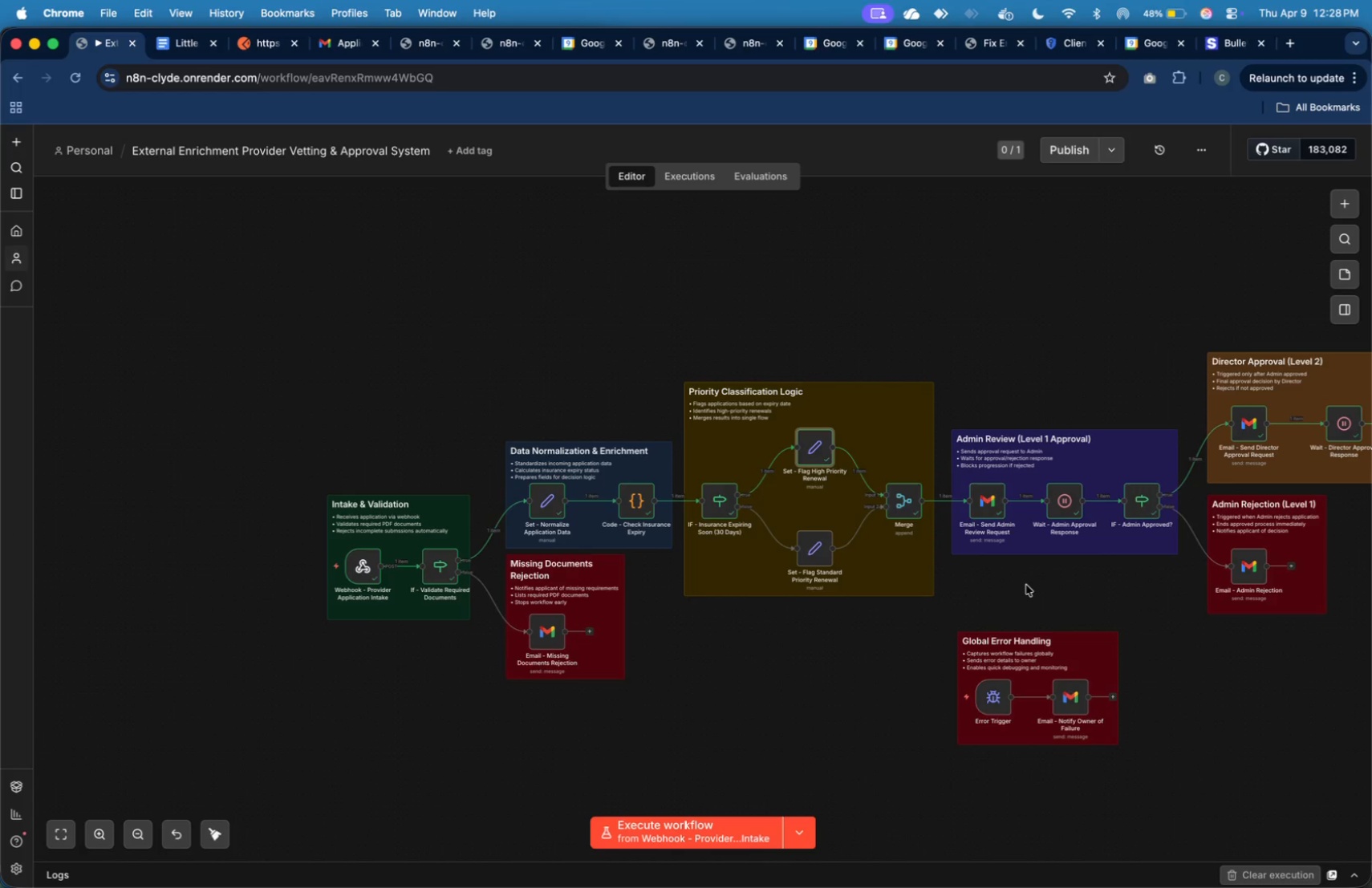 
double_click([1018, 516])
 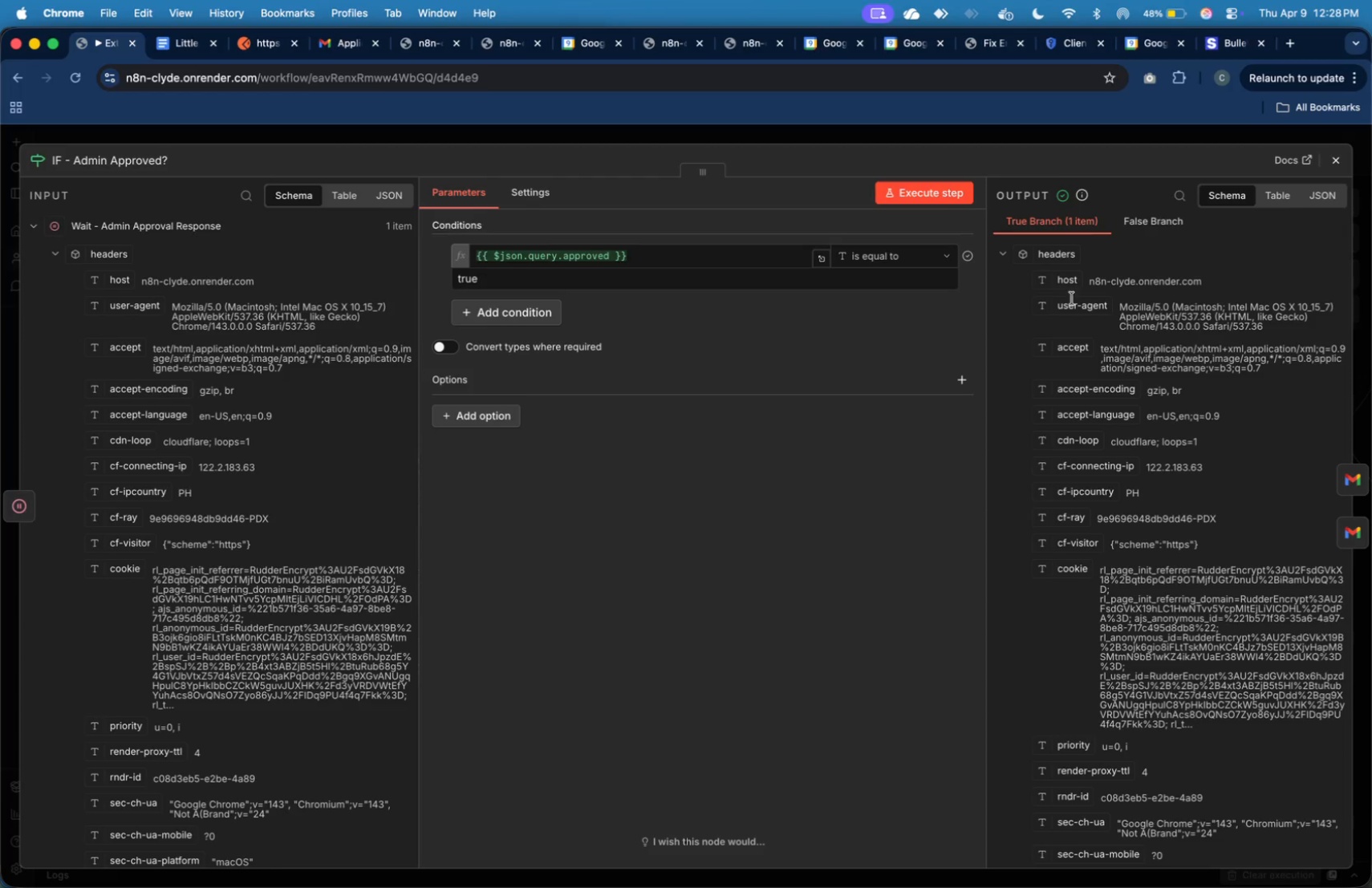 
left_click([1337, 168])
 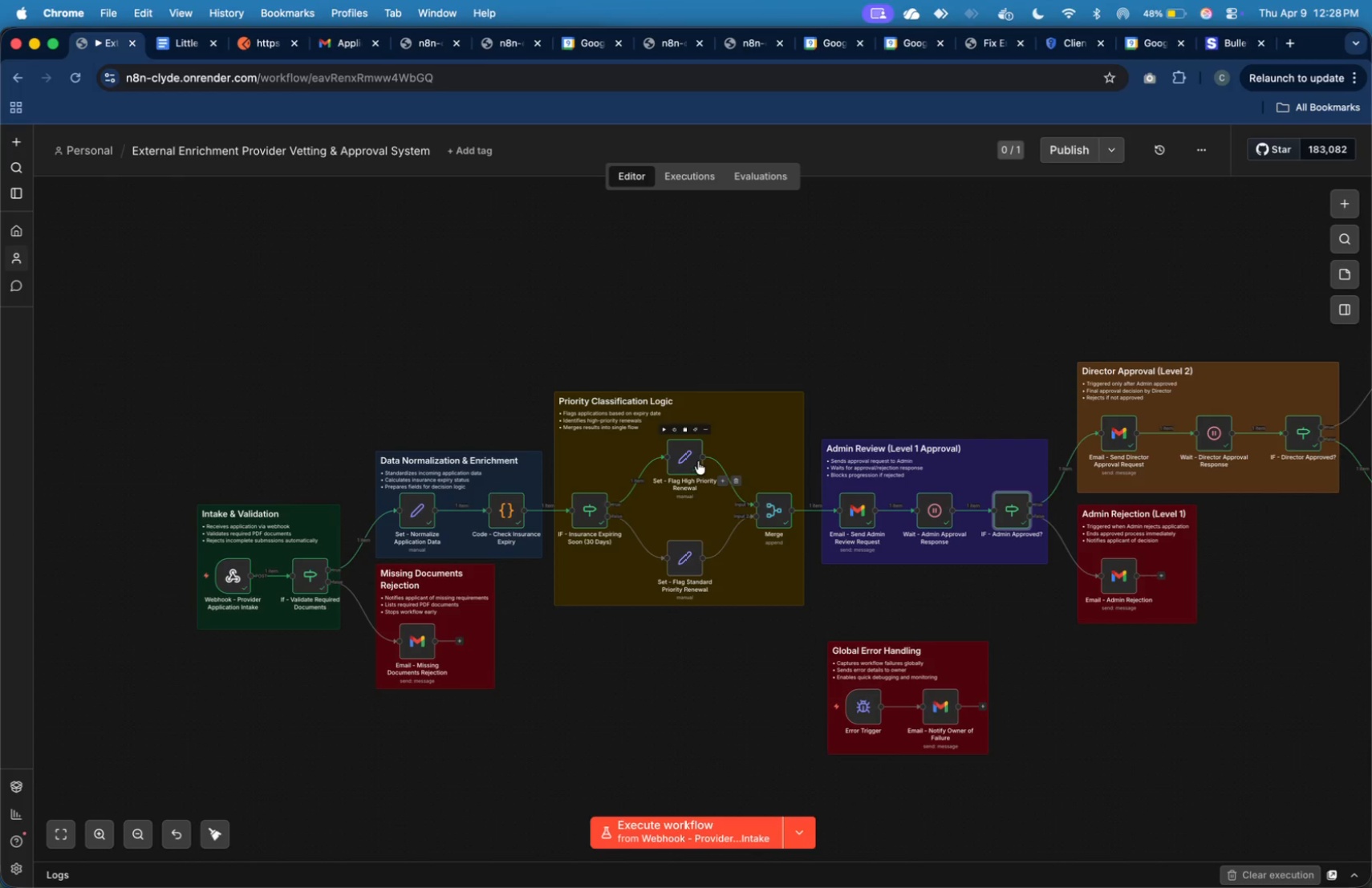 
double_click([690, 460])
 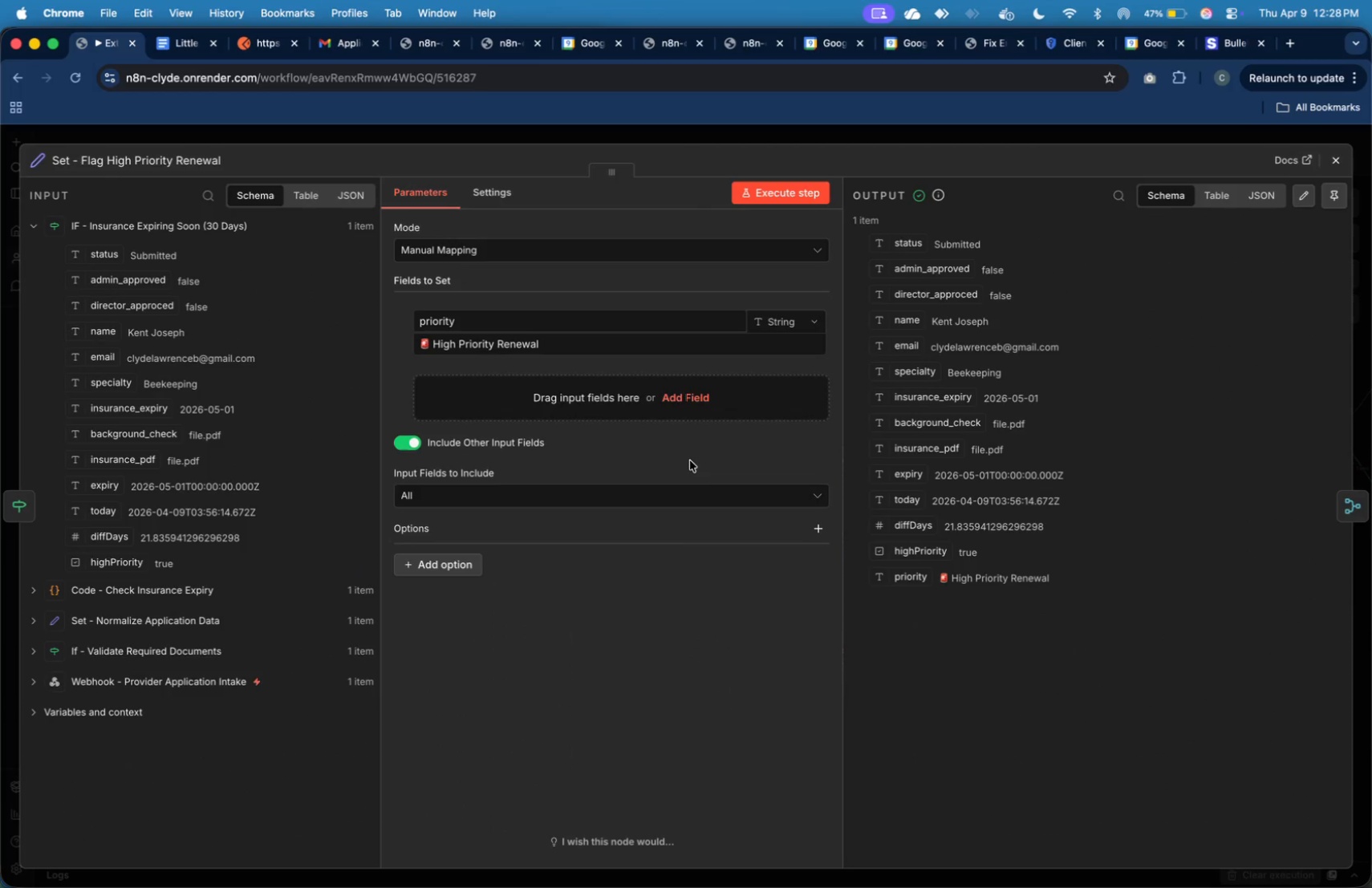 
key(Meta+Shift+4)
 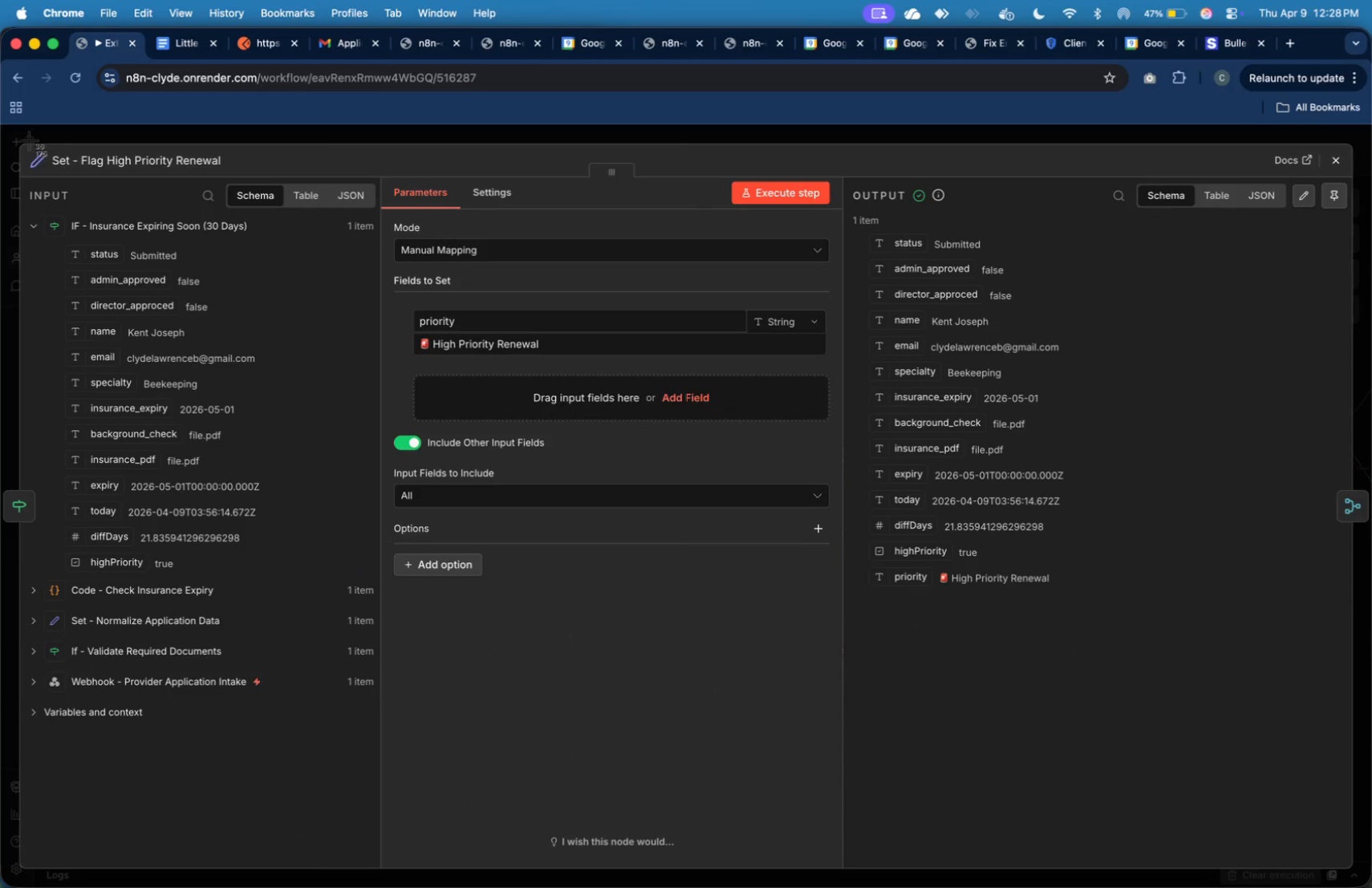 
left_click_drag(start_coordinate=[13, 138], to_coordinate=[1360, 603])
 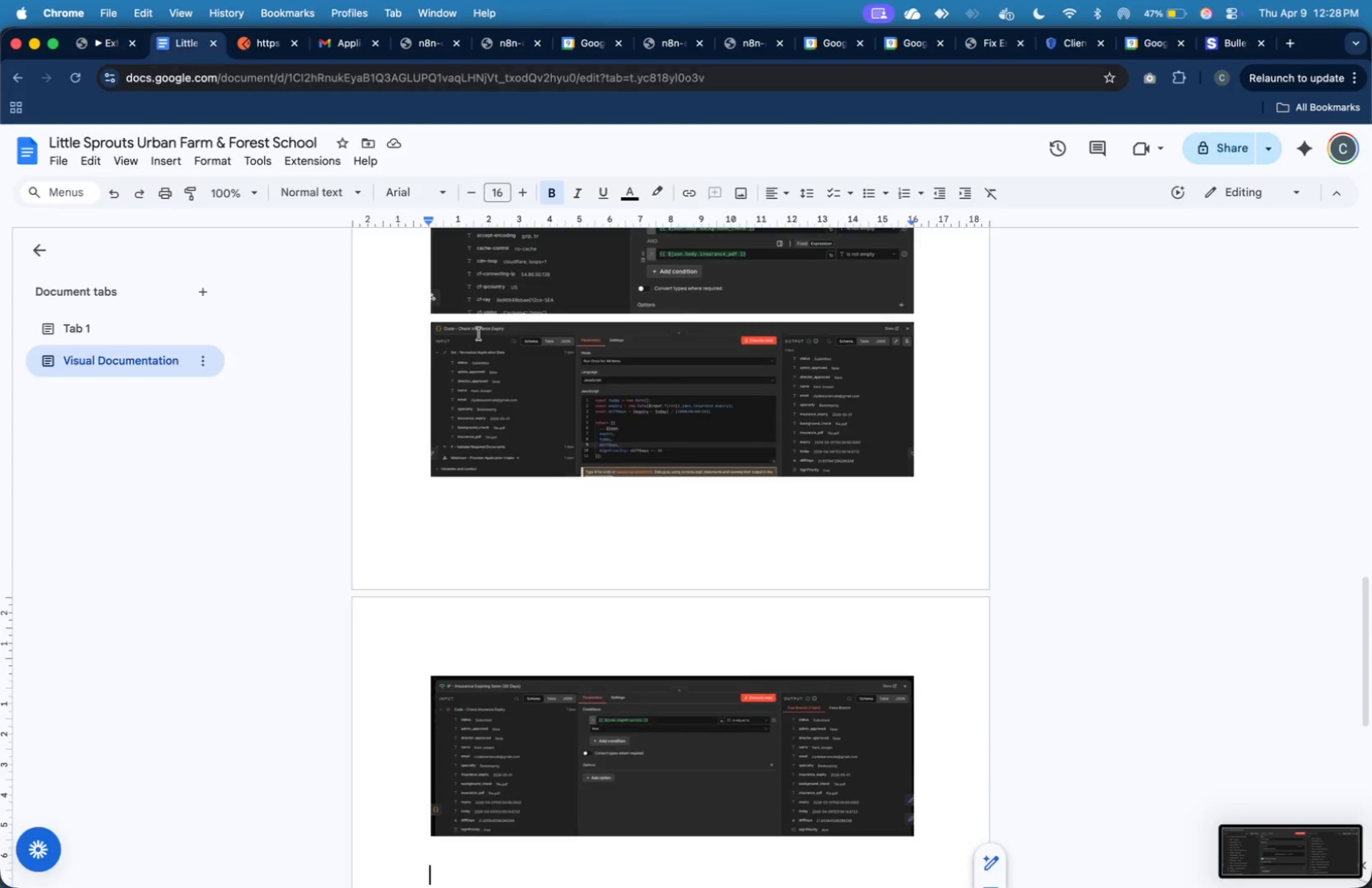 
scroll: coordinate [713, 527], scroll_direction: down, amount: 5.0
 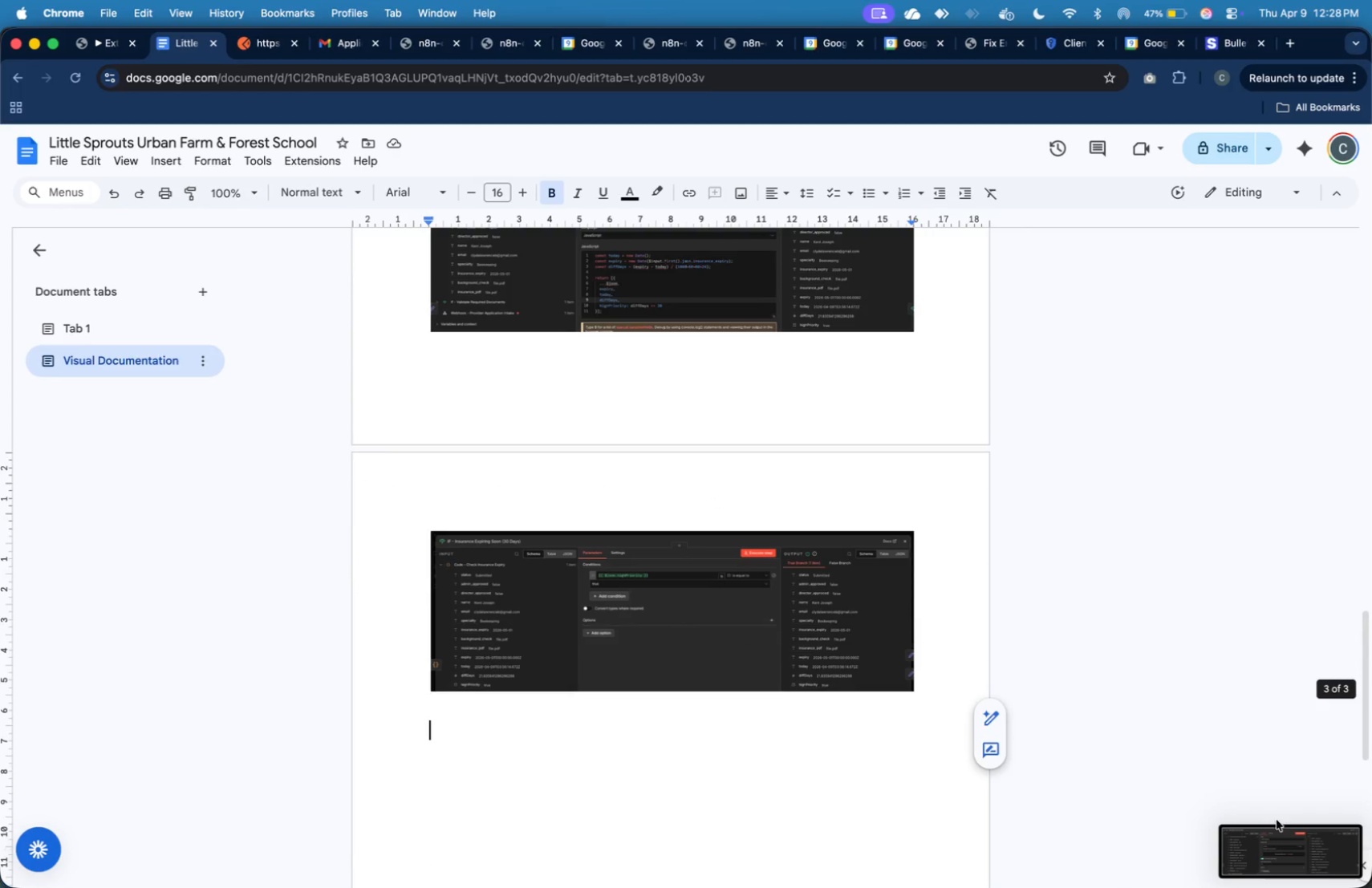 
left_click_drag(start_coordinate=[1281, 839], to_coordinate=[721, 706])
 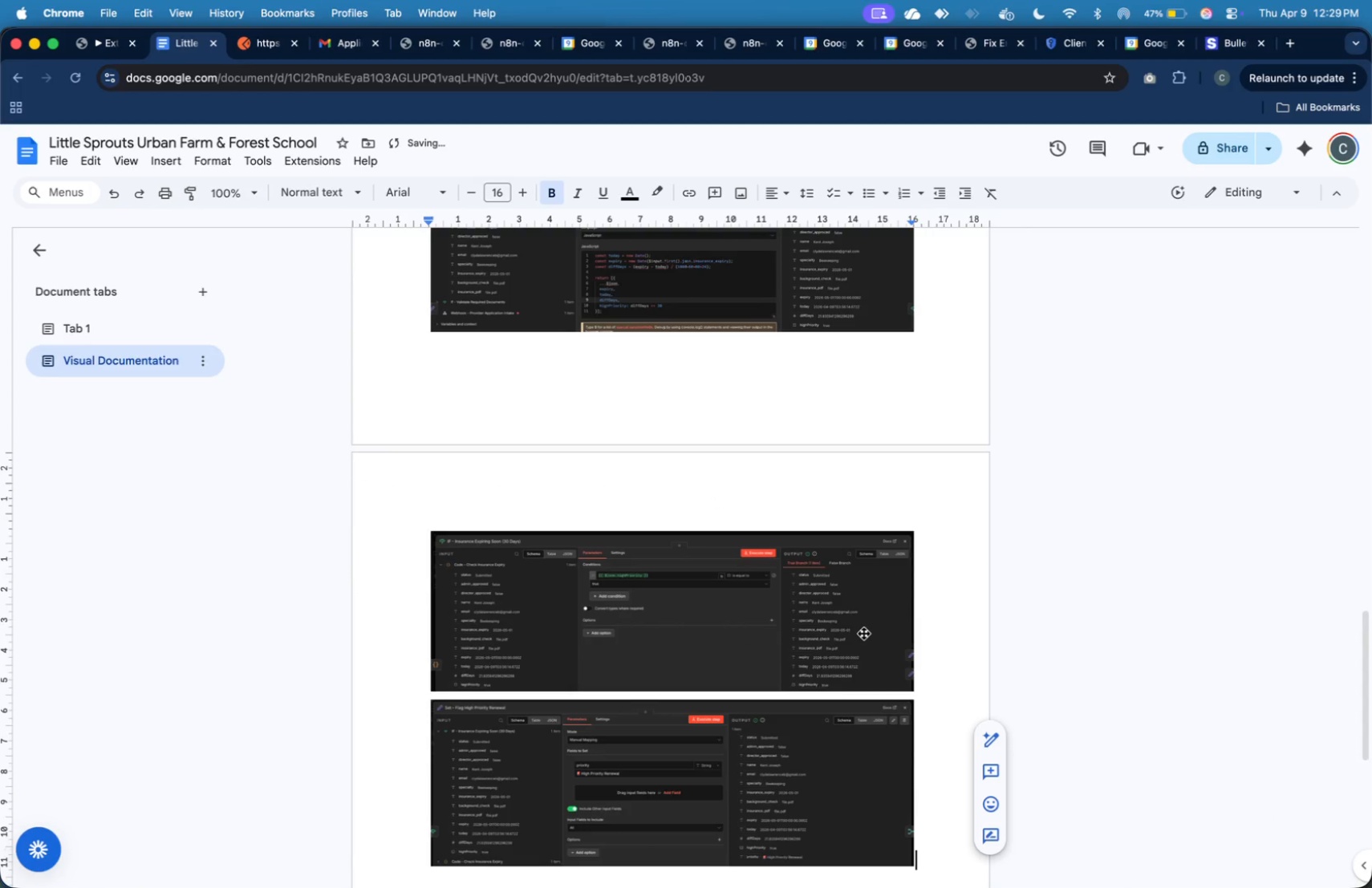 
key(Enter)
 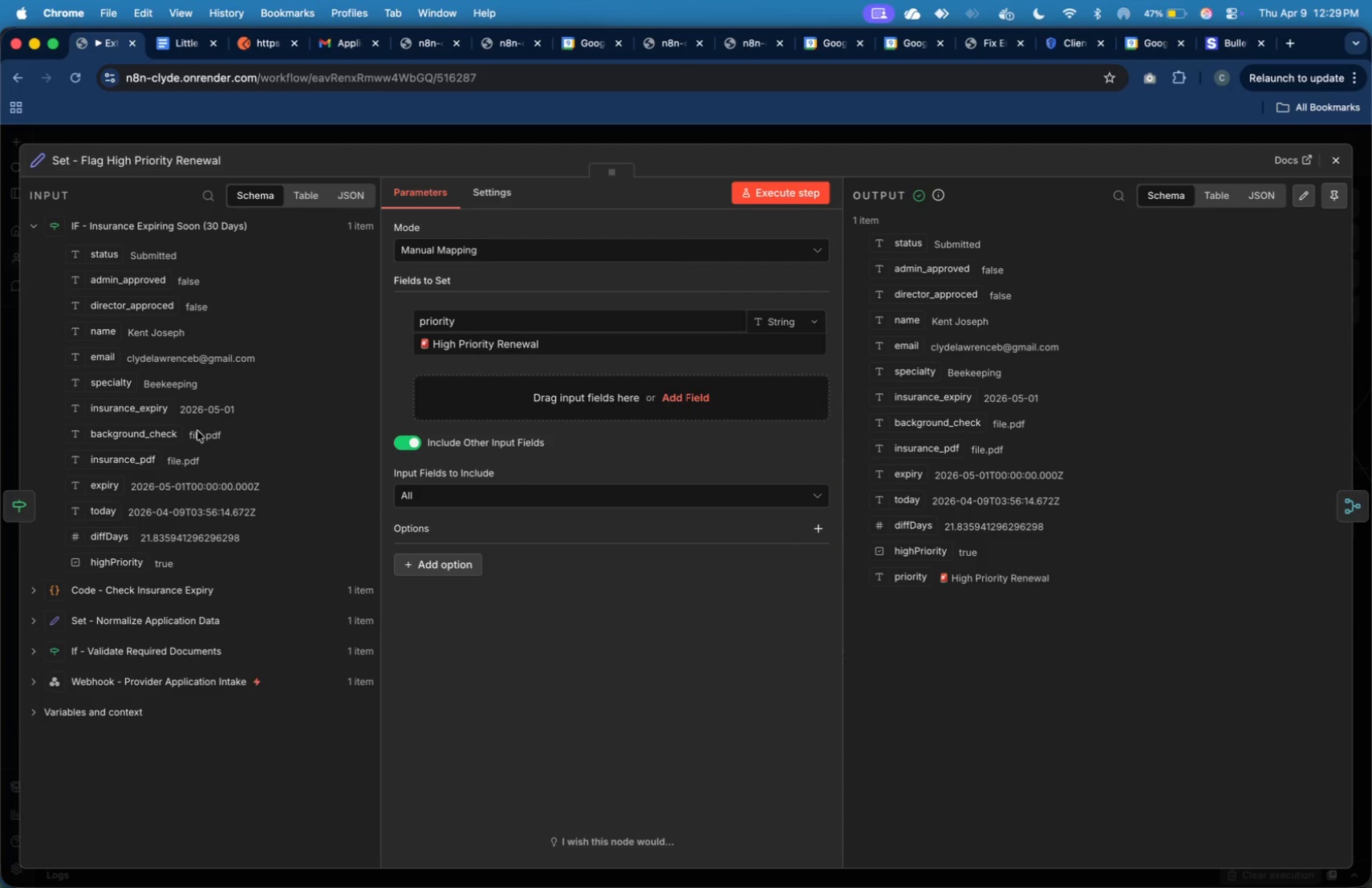 
left_click([31, 507])
 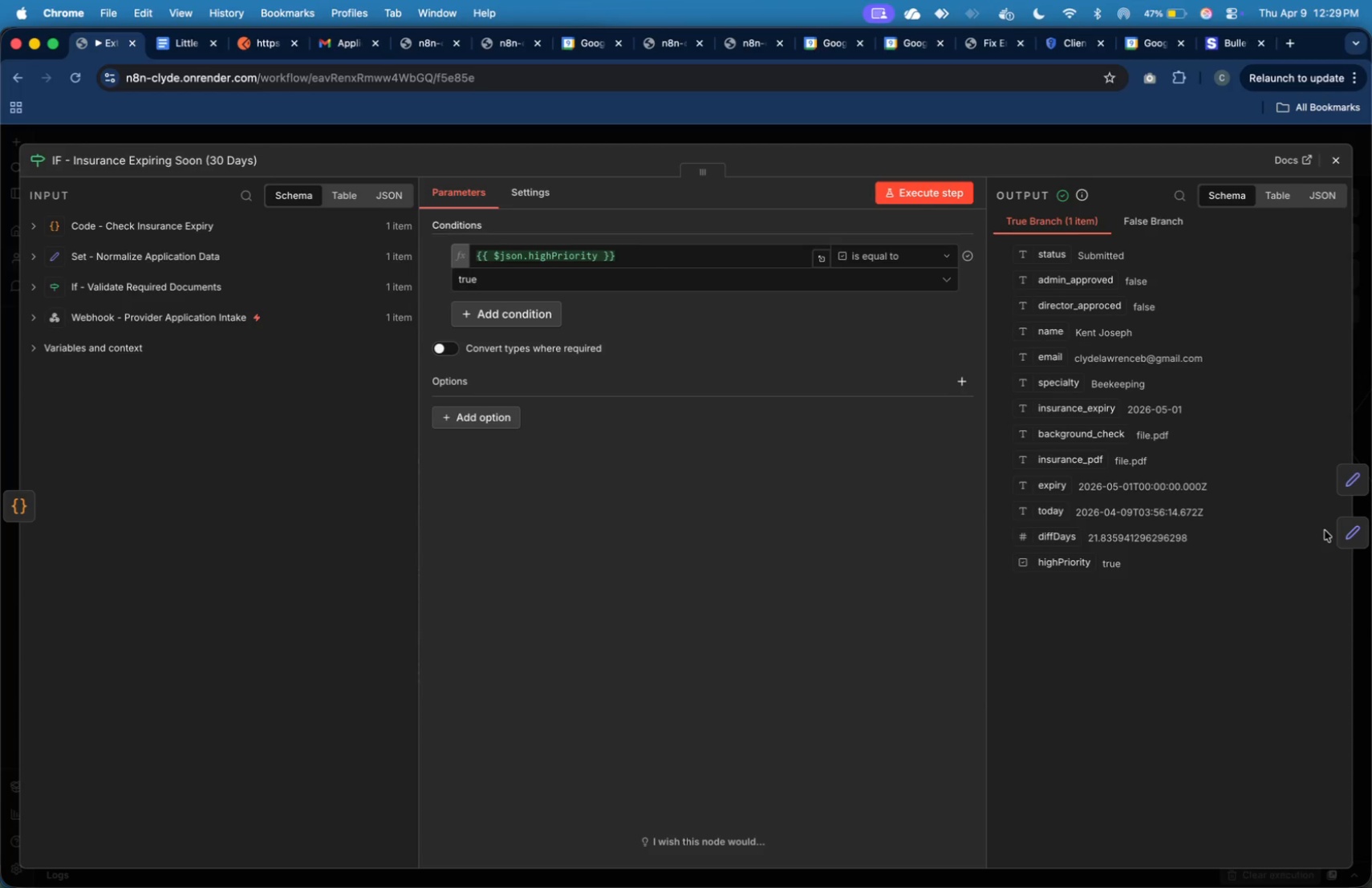 
left_click([1351, 539])
 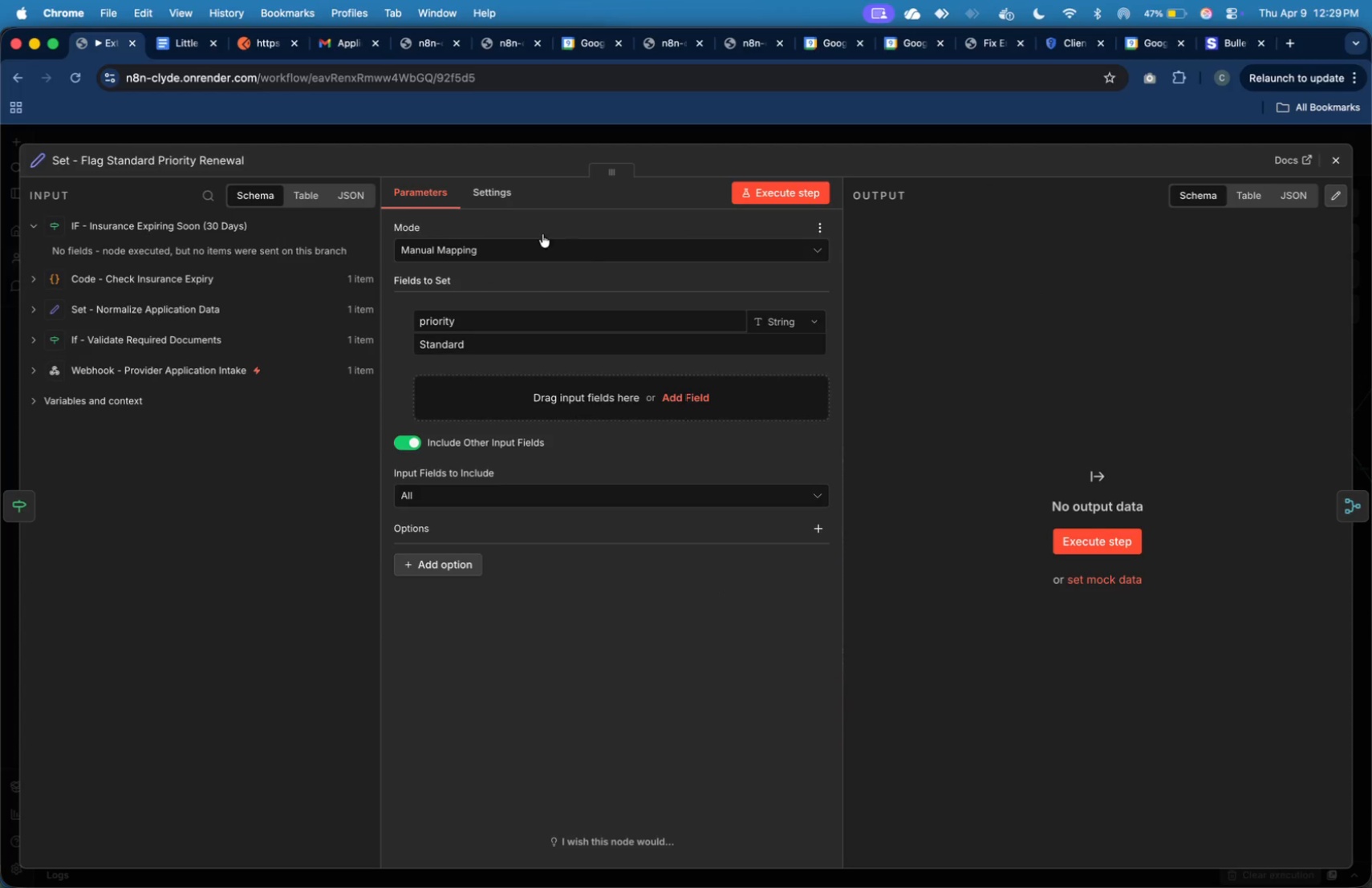 
left_click([177, 47])
 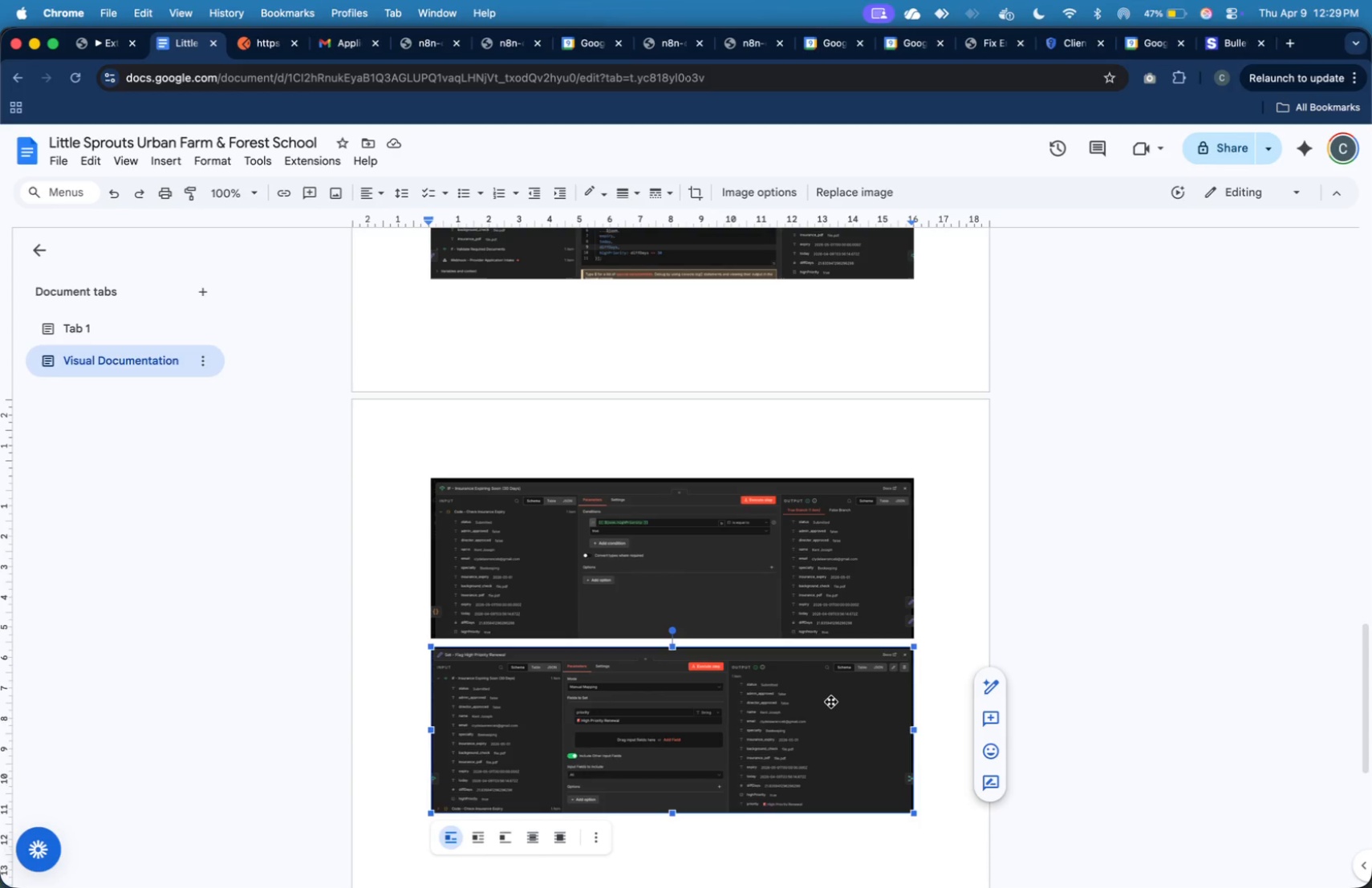 
key(Backspace)
 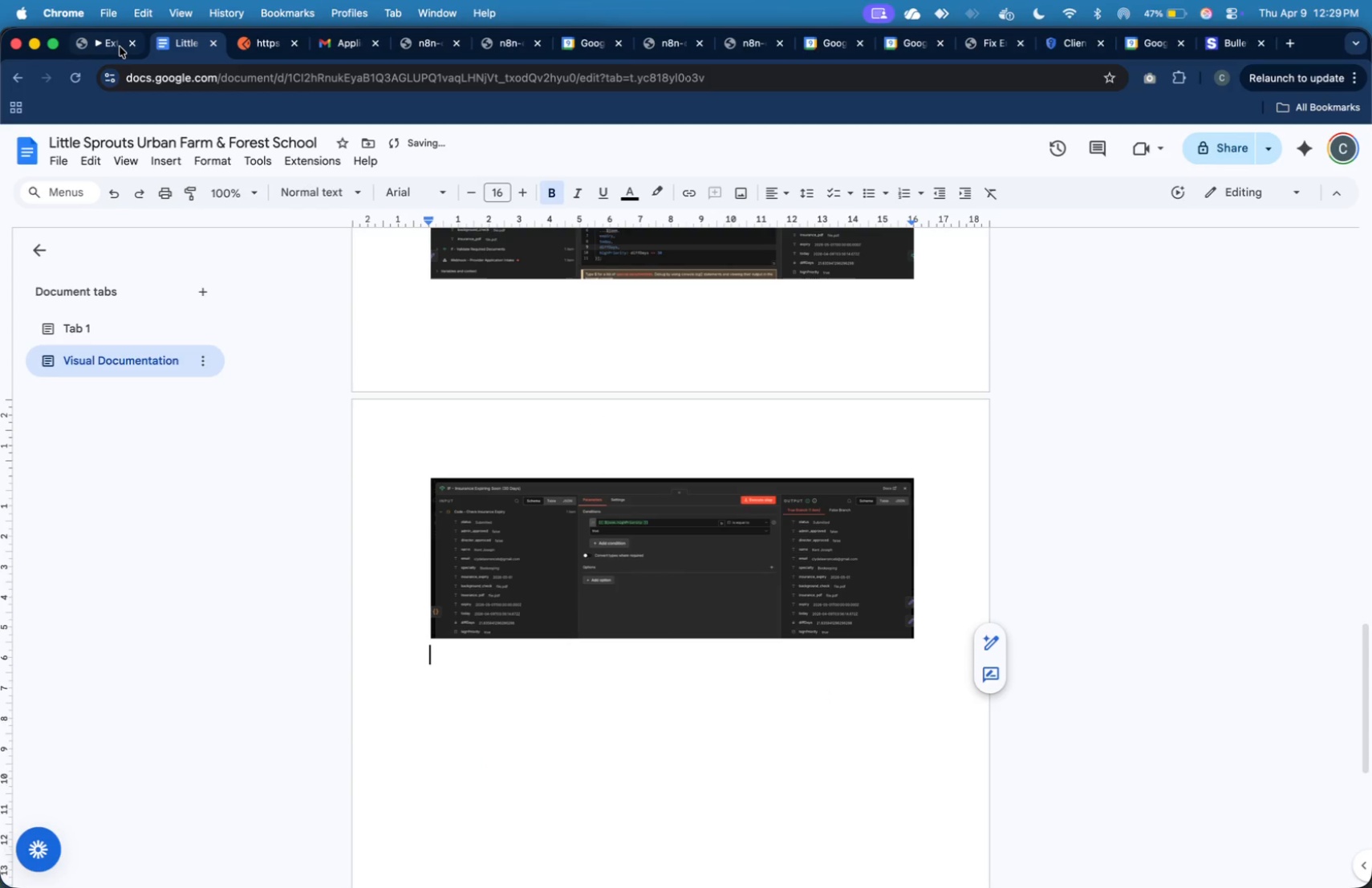 
key(Meta+Z)
 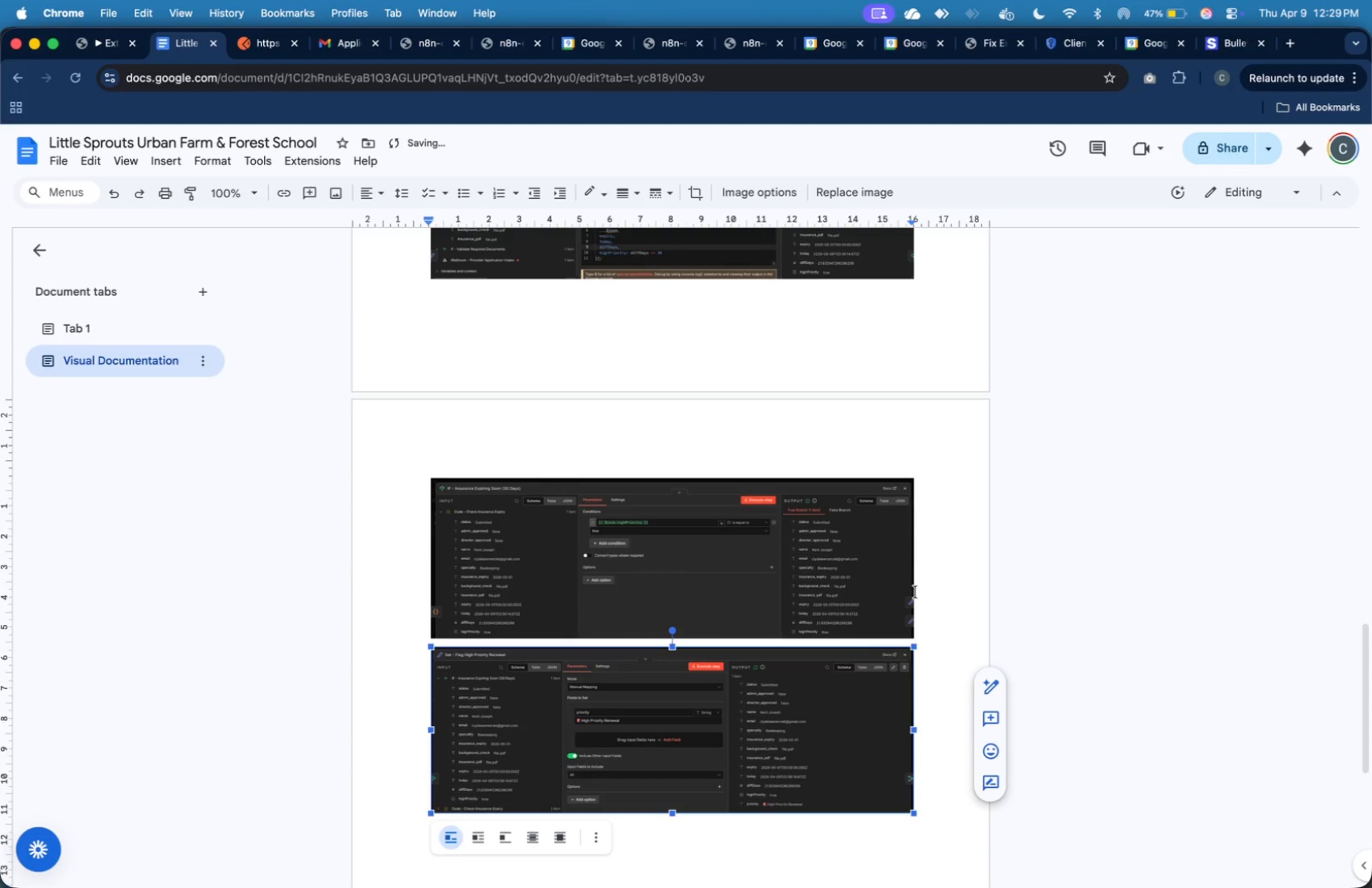 
key(ArrowRight)
 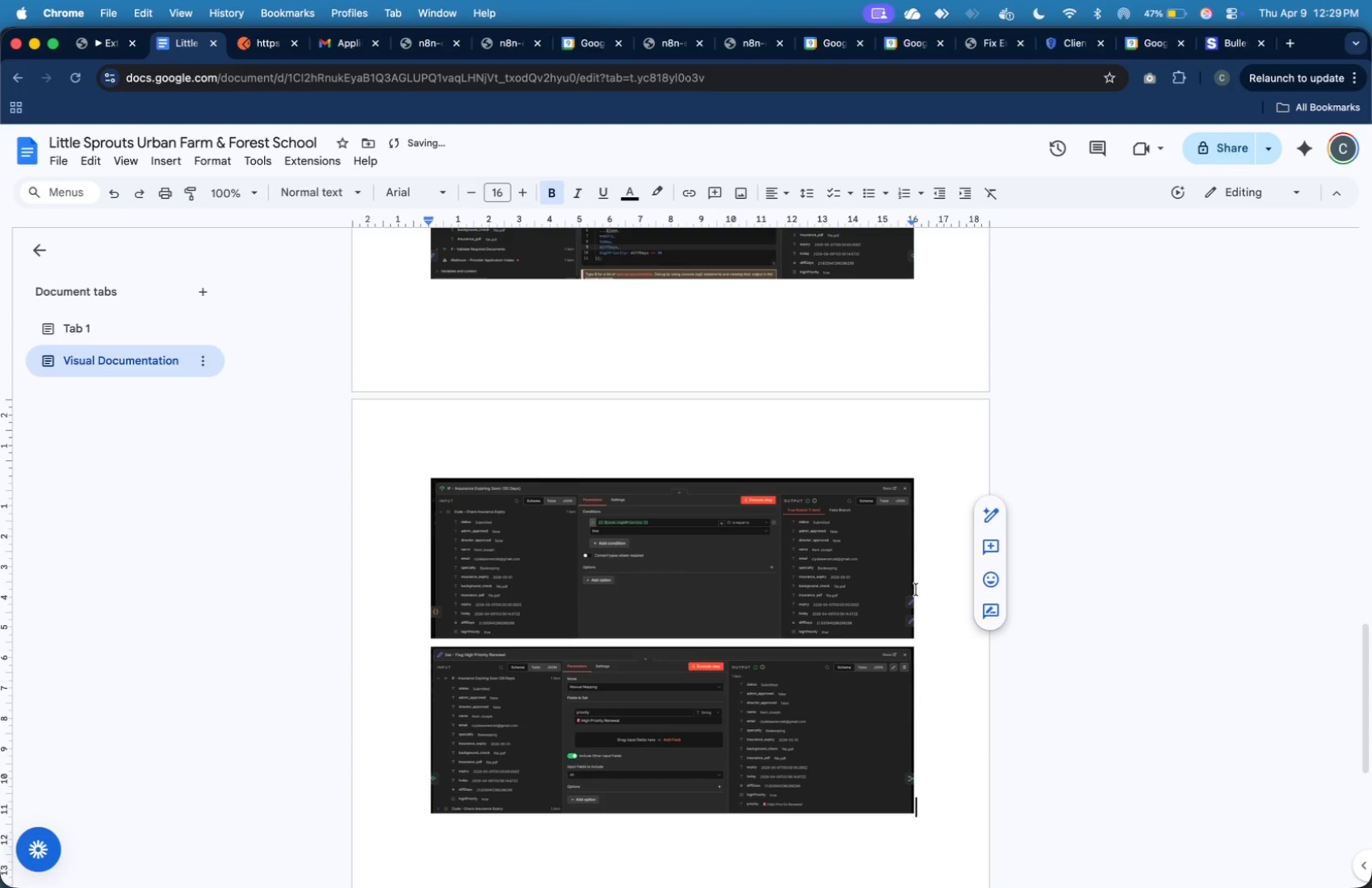 
key(Enter)
 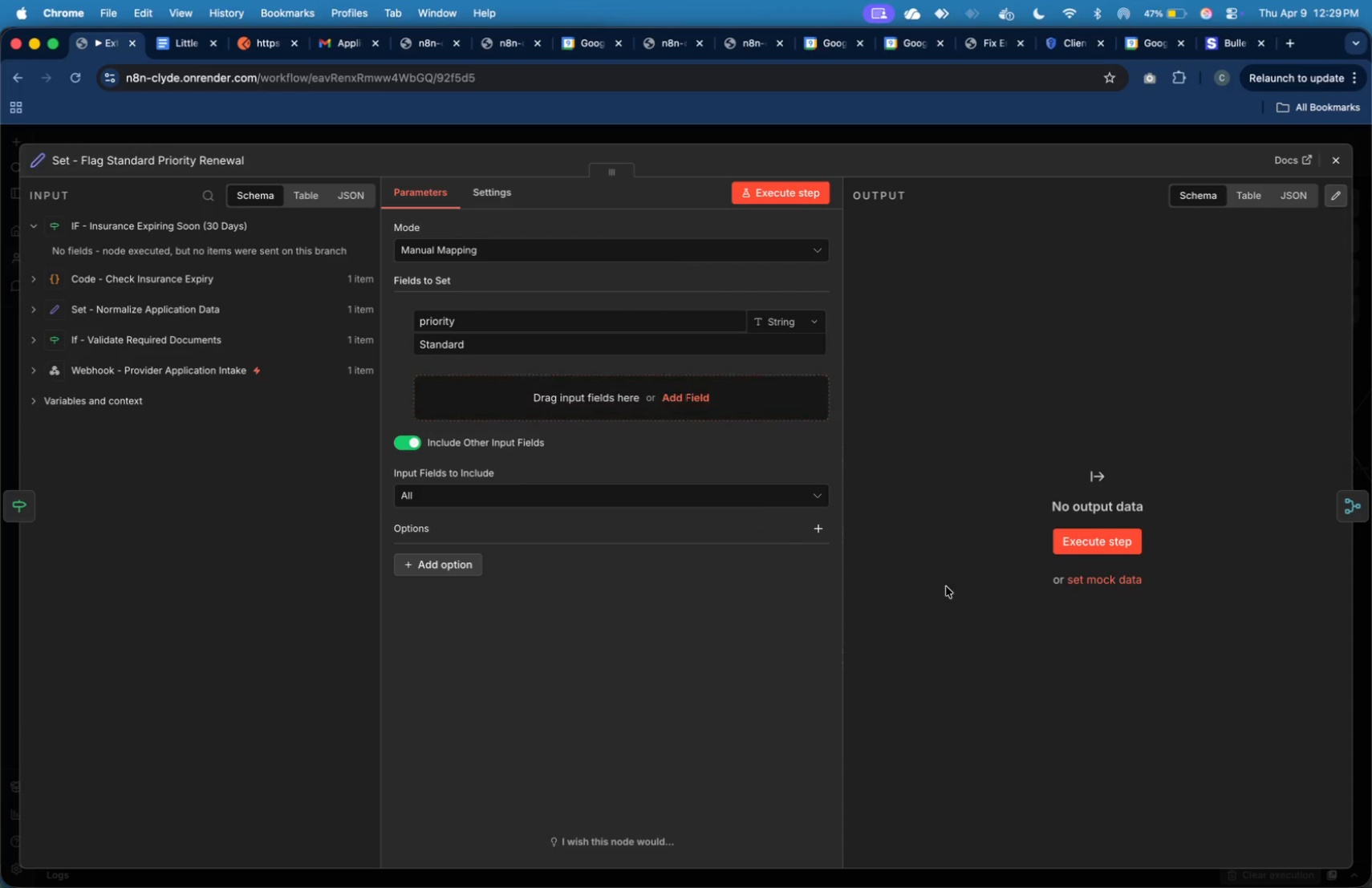 
key(Meta+Shift+4)
 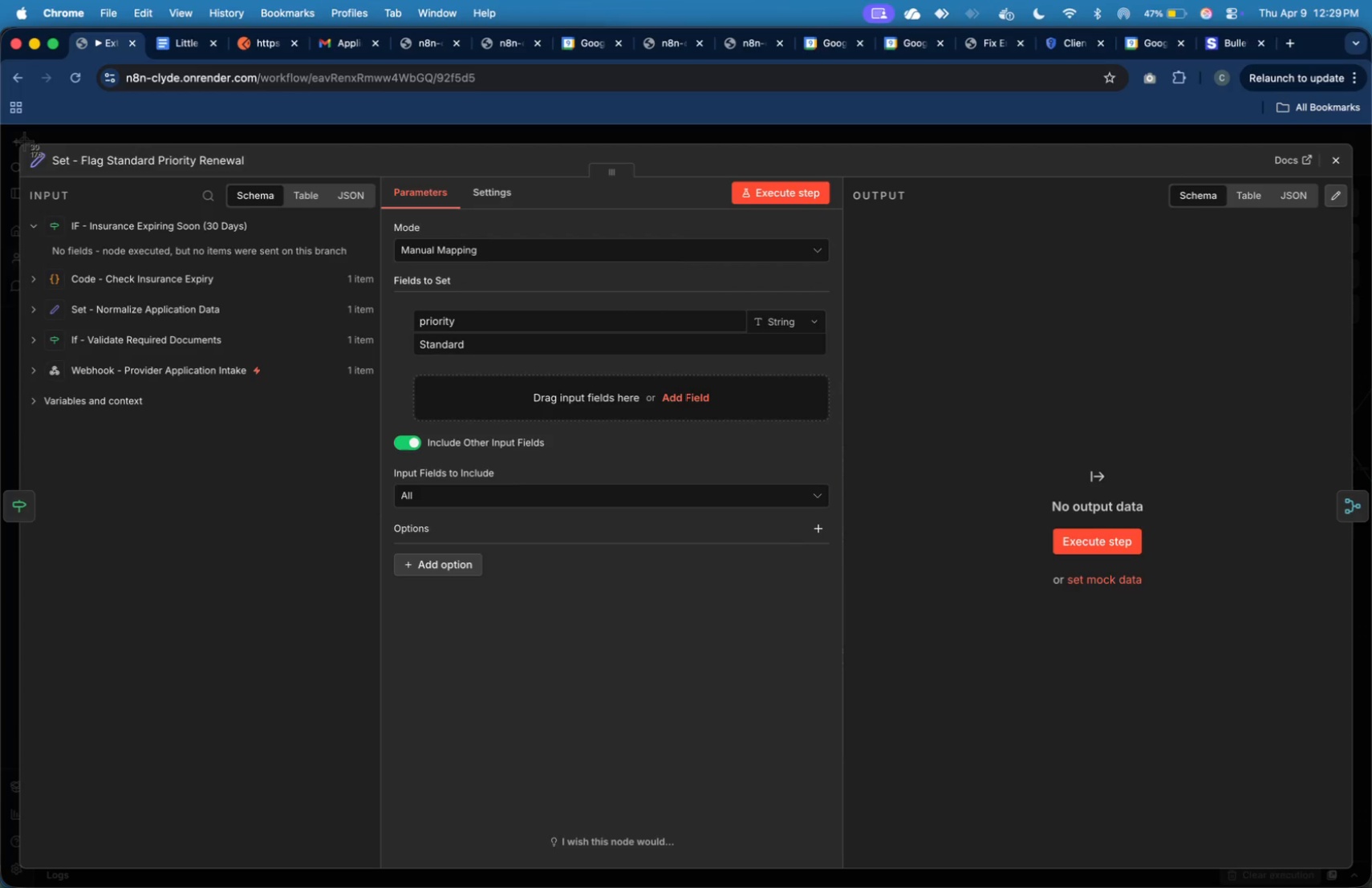 
left_click_drag(start_coordinate=[15, 138], to_coordinate=[845, 590])
 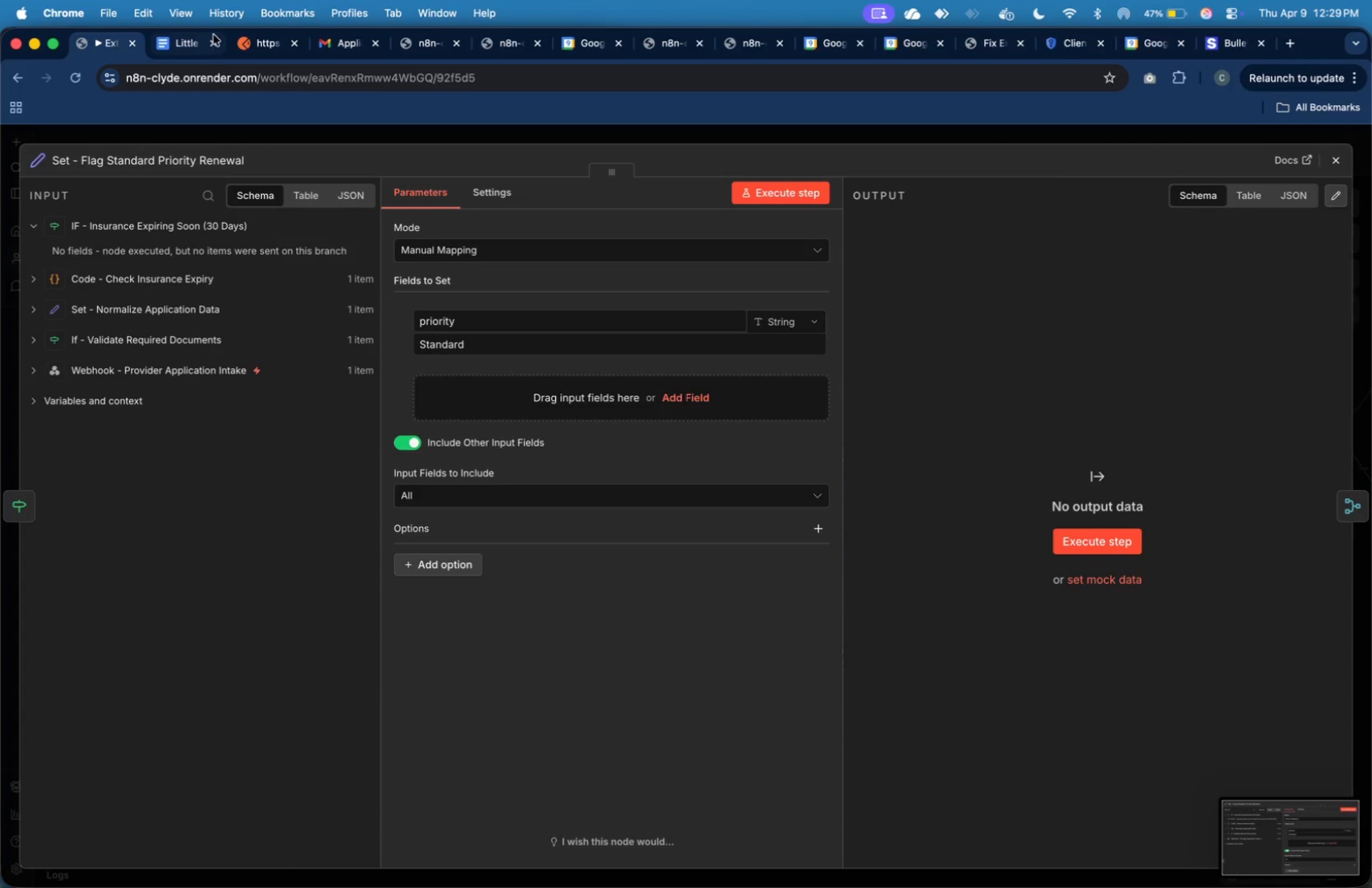 
left_click([189, 39])
 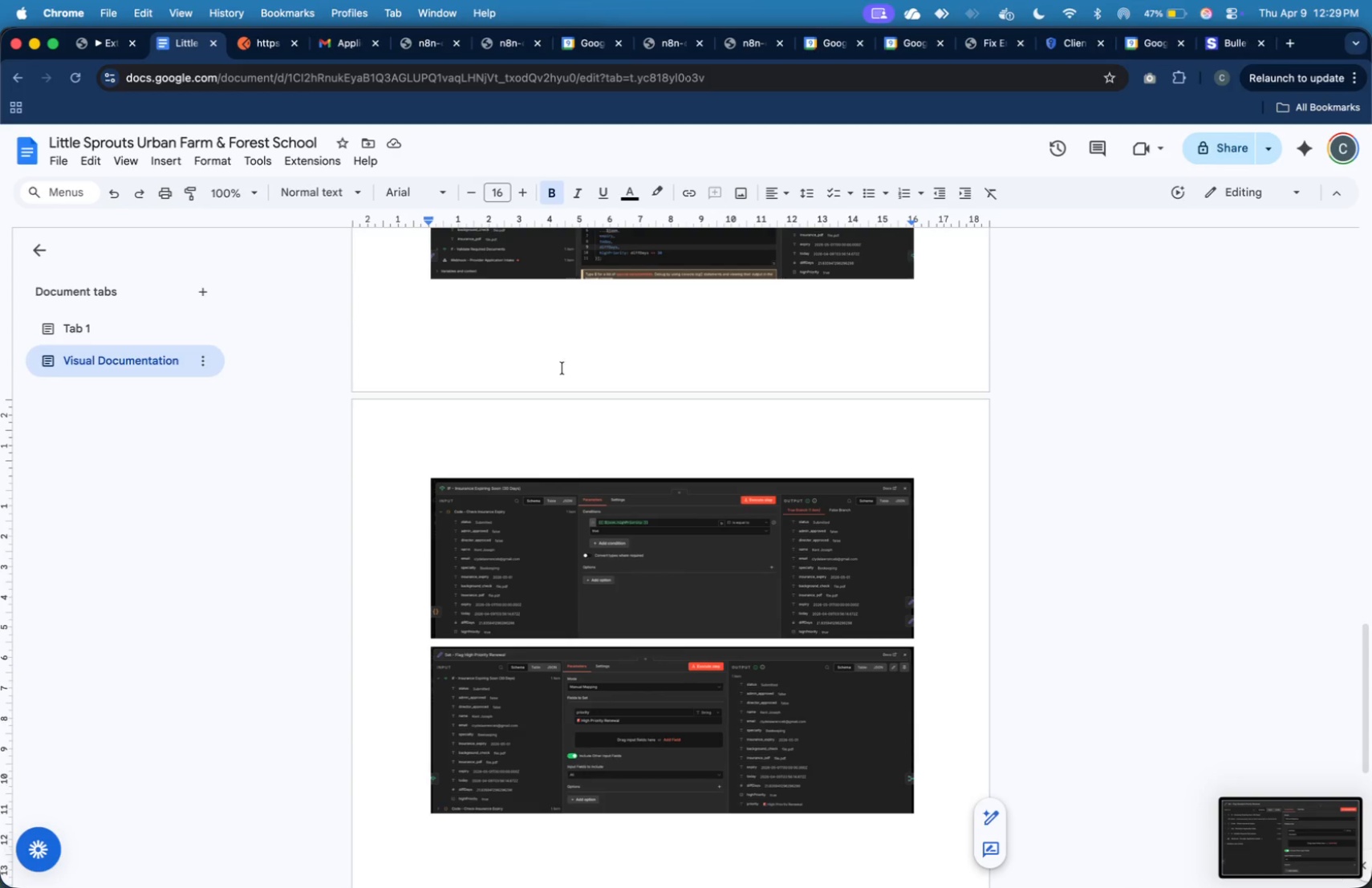 
key(Meta+V)
 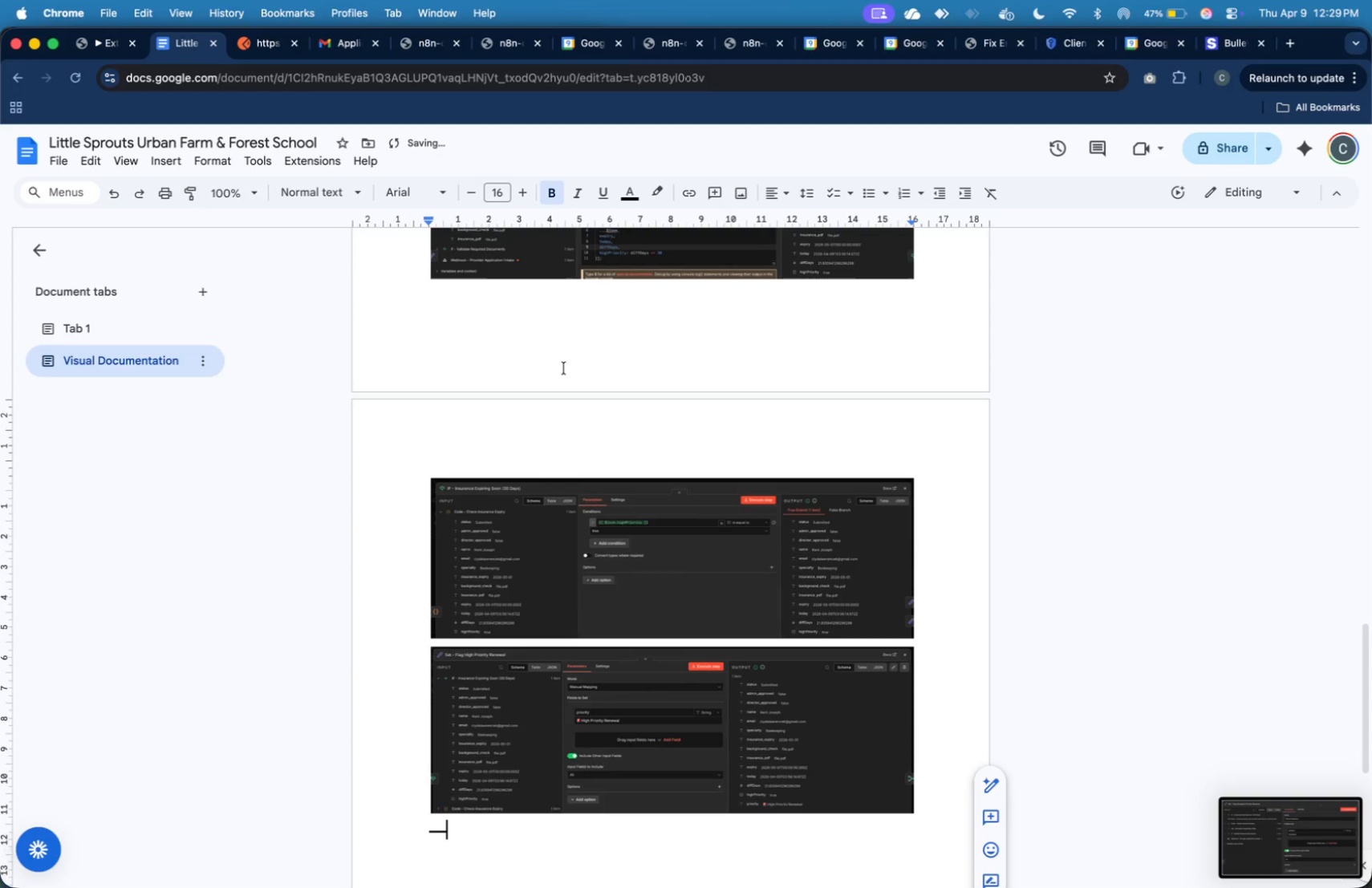 
key(Backspace)
 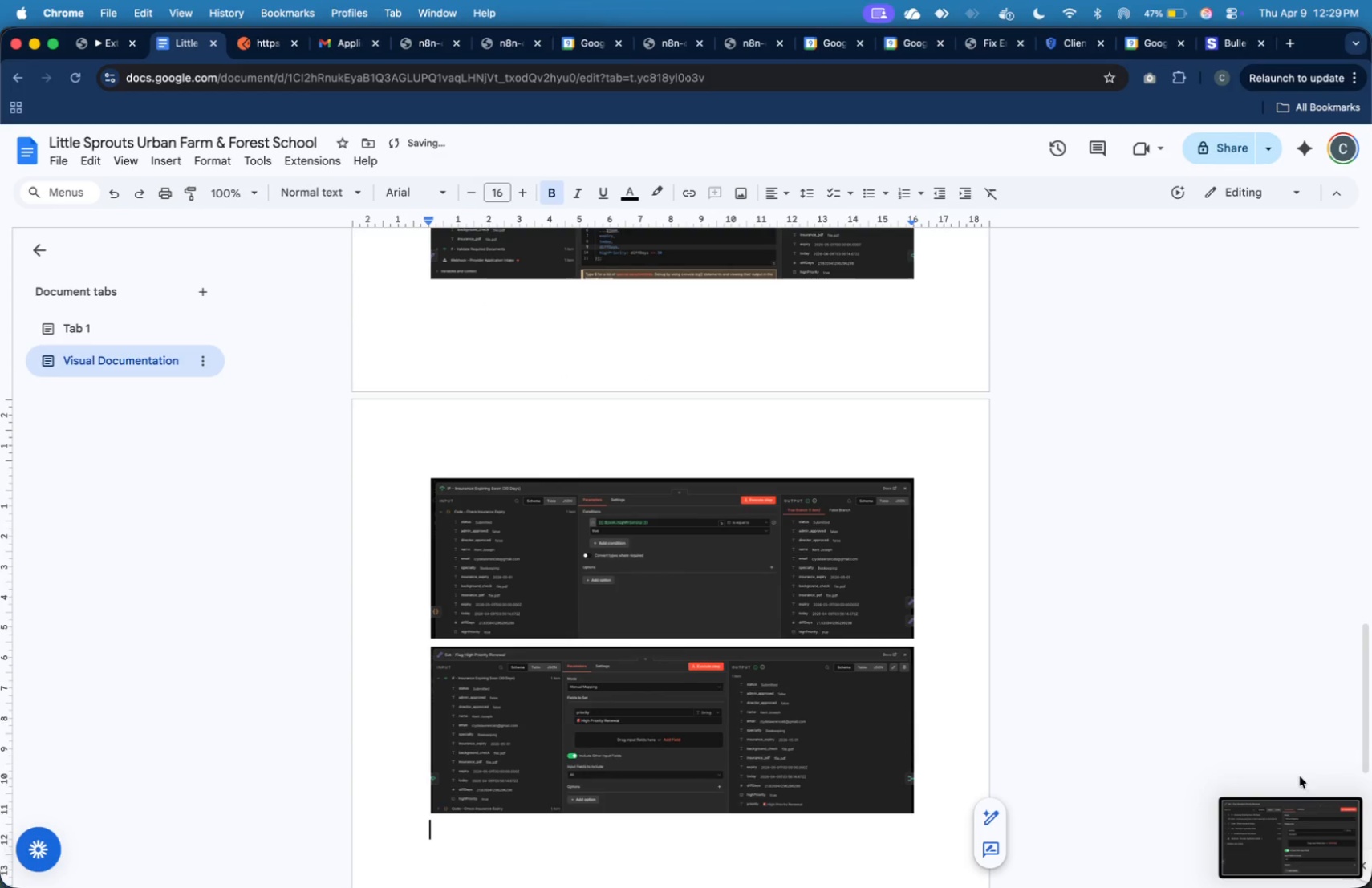 
left_click_drag(start_coordinate=[1294, 824], to_coordinate=[782, 830])
 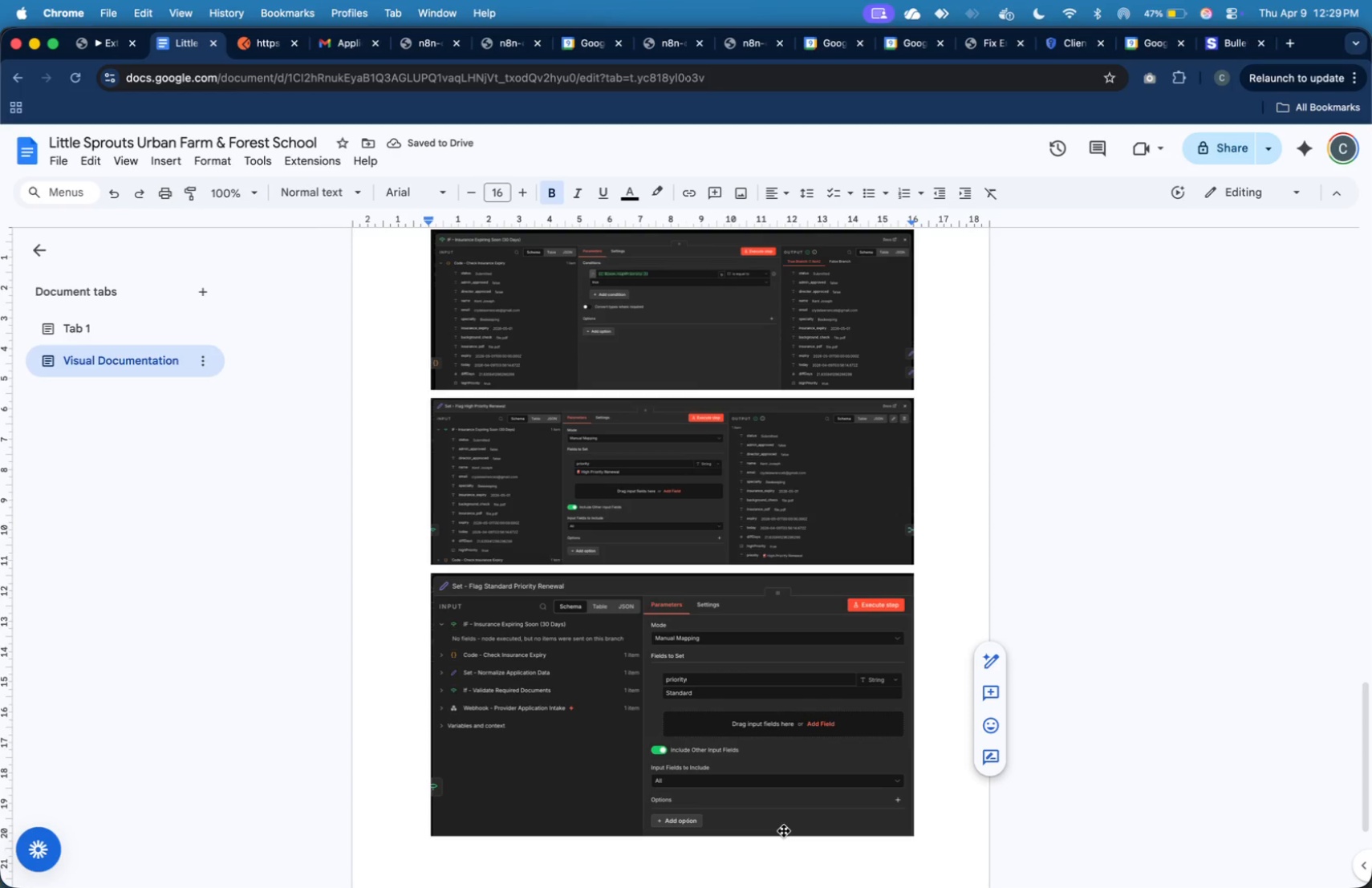 
wait(10.85)
 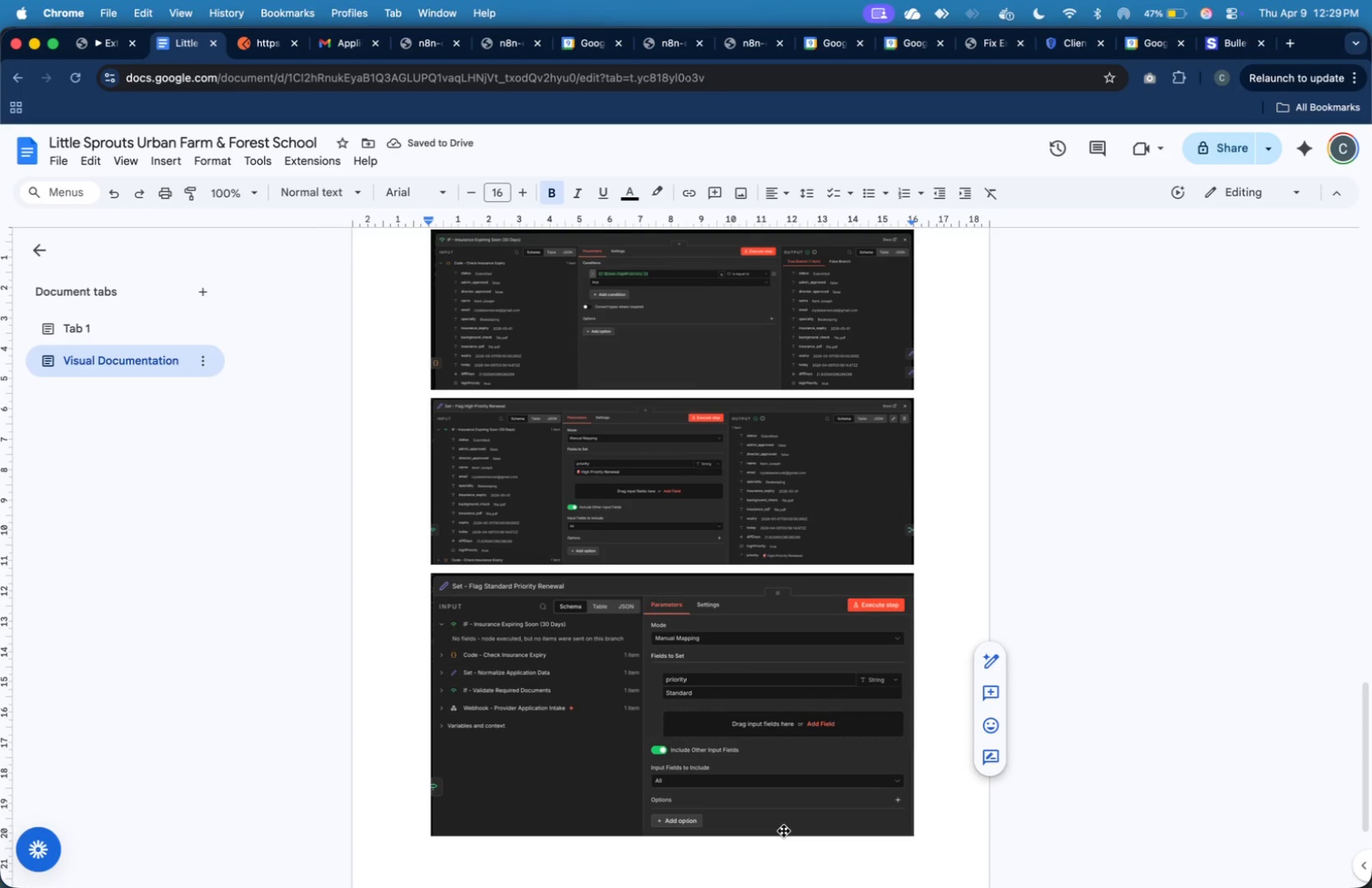 
key(Enter)
 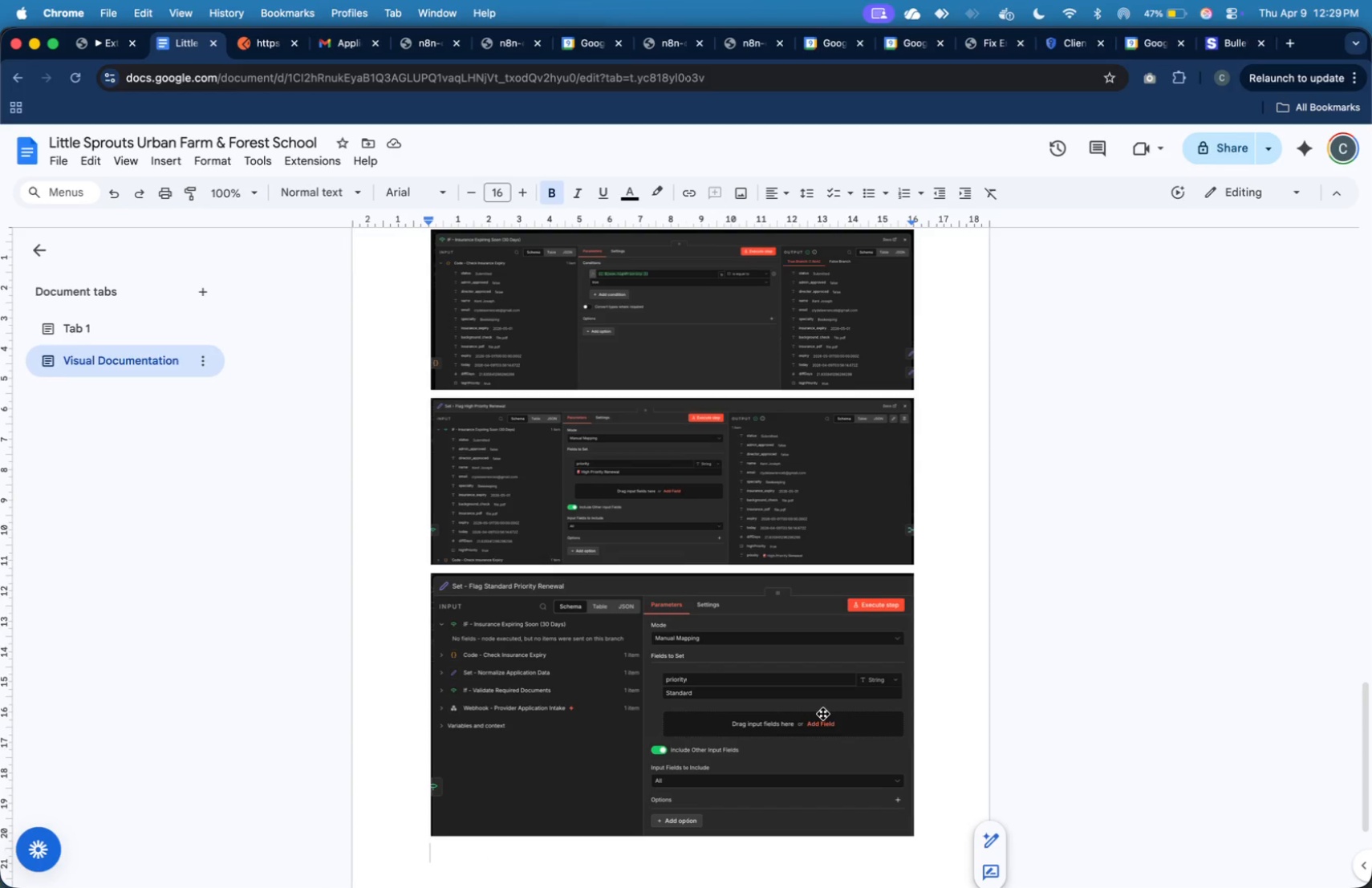 
wait(18.77)
 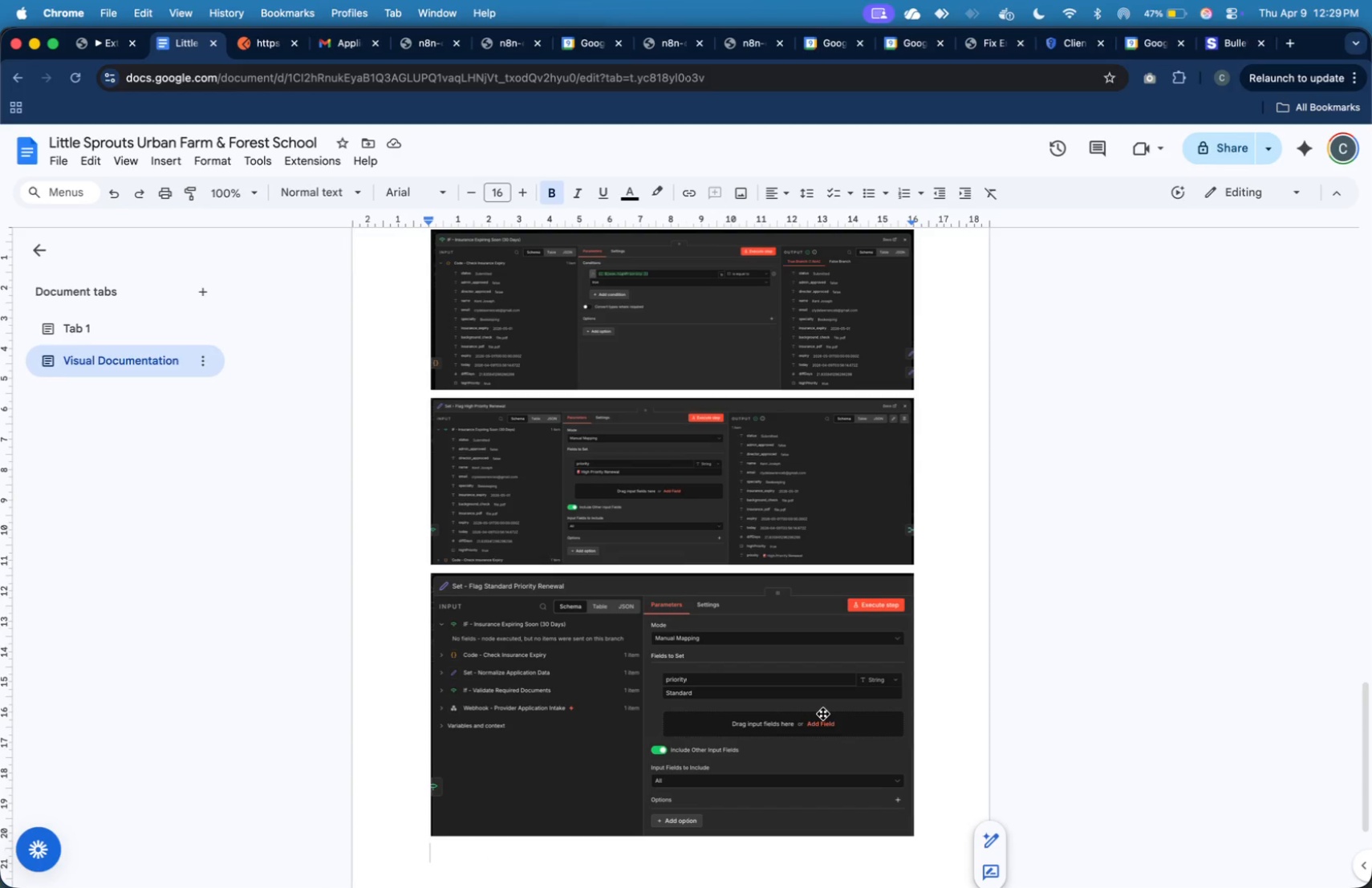 
left_click([1339, 162])
 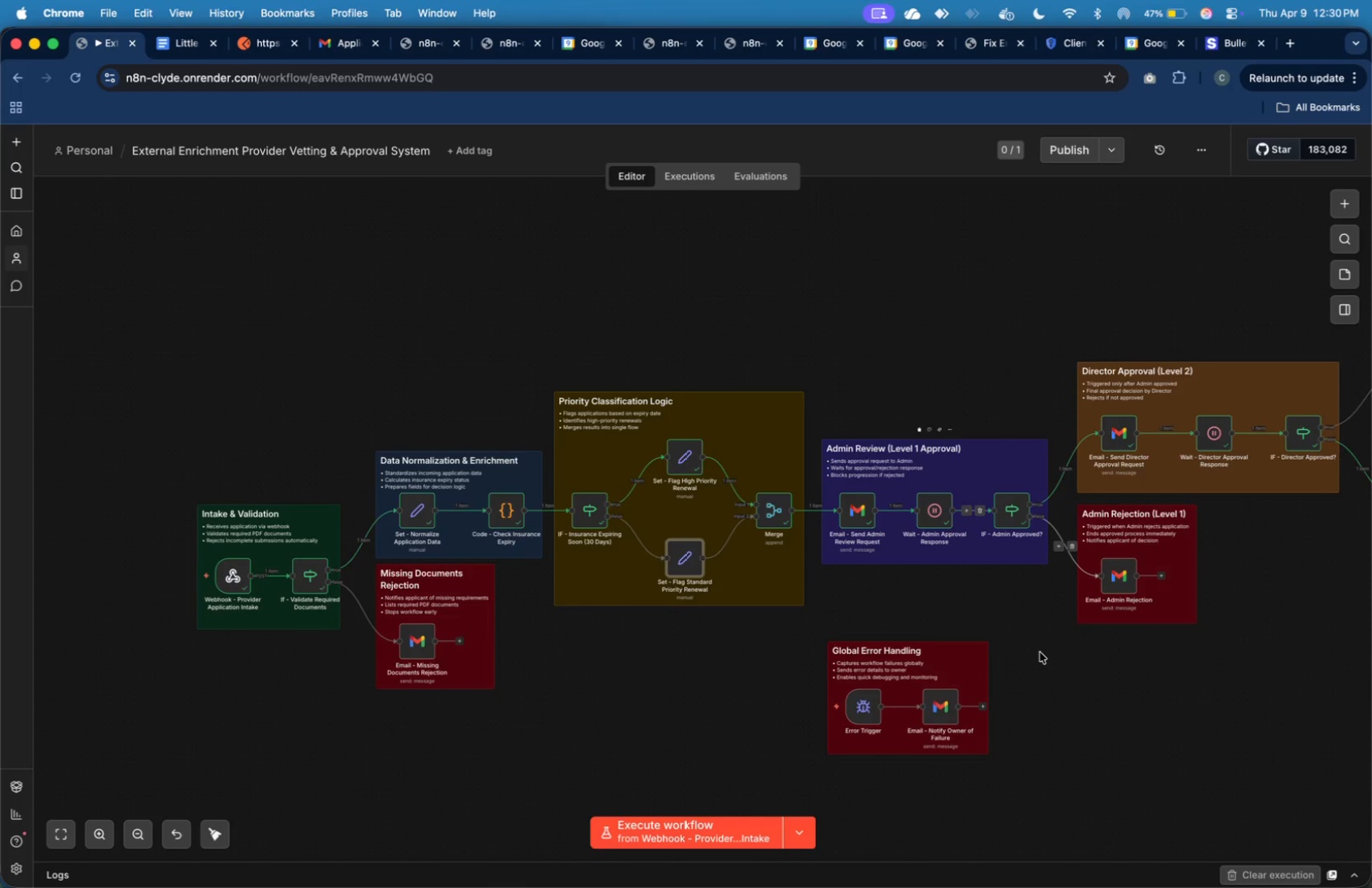 
double_click([1013, 512])
 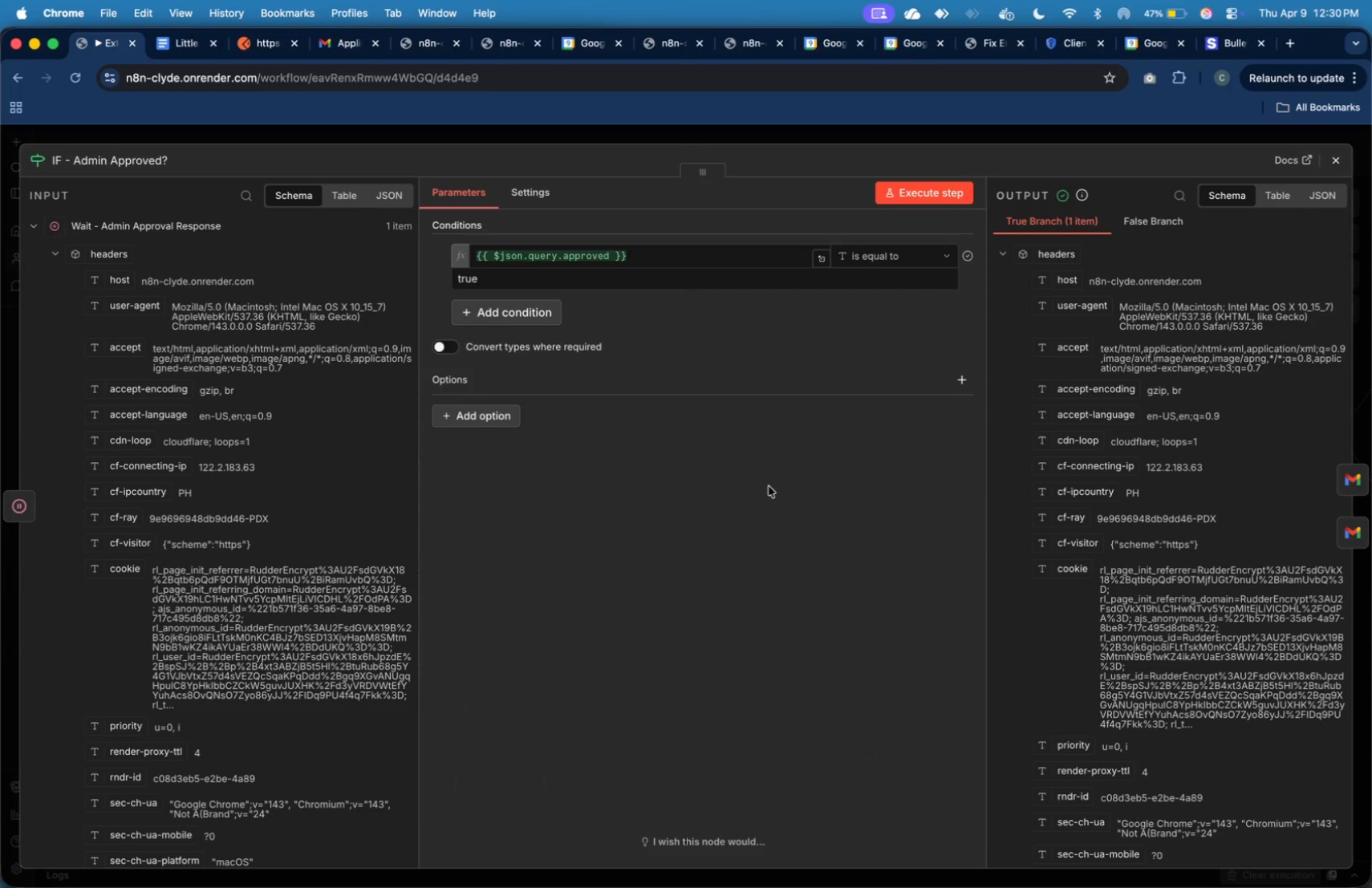 
key(Meta+Shift+4)
 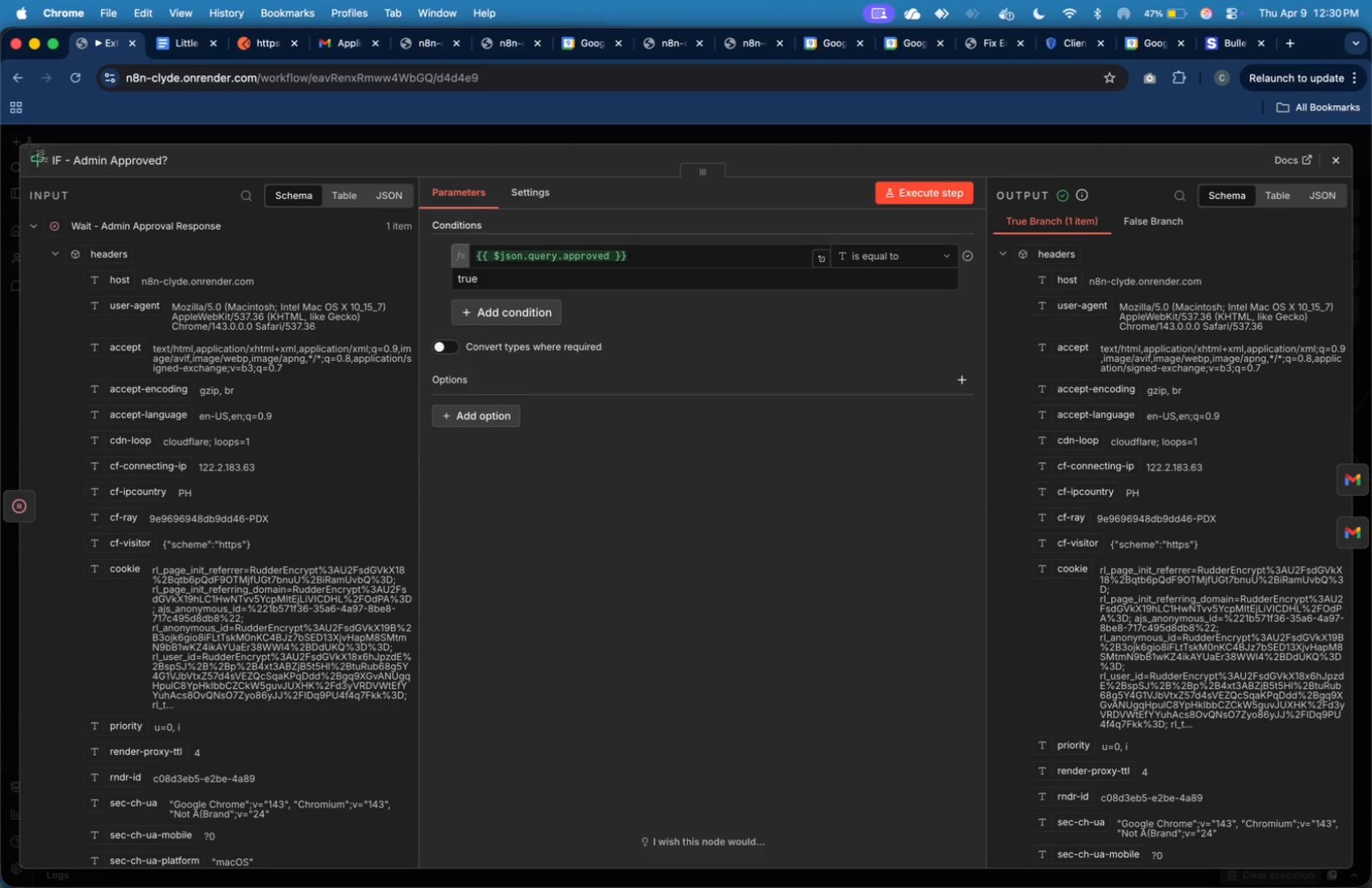 
left_click_drag(start_coordinate=[17, 138], to_coordinate=[1354, 443])
 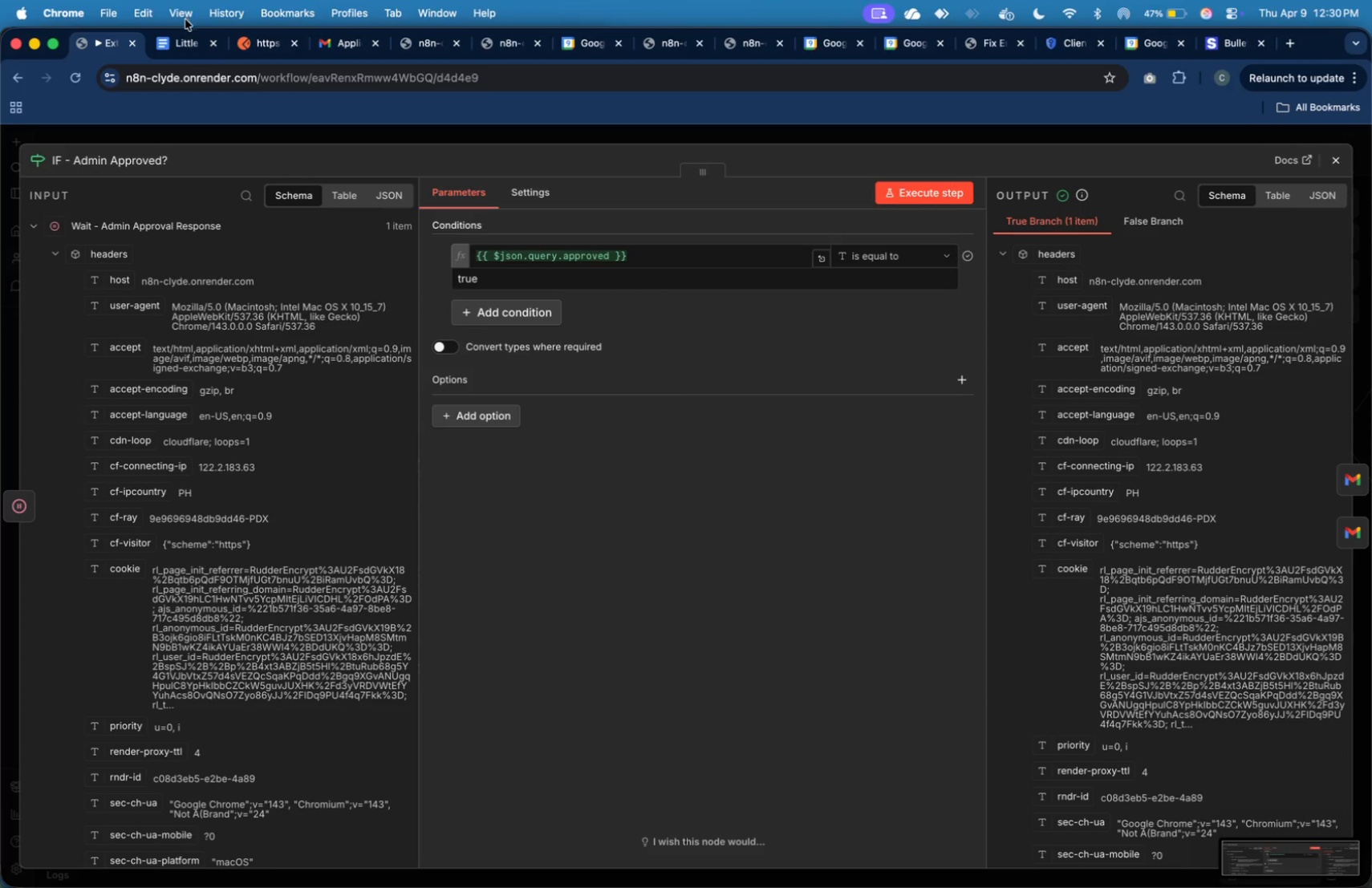 
left_click([193, 34])
 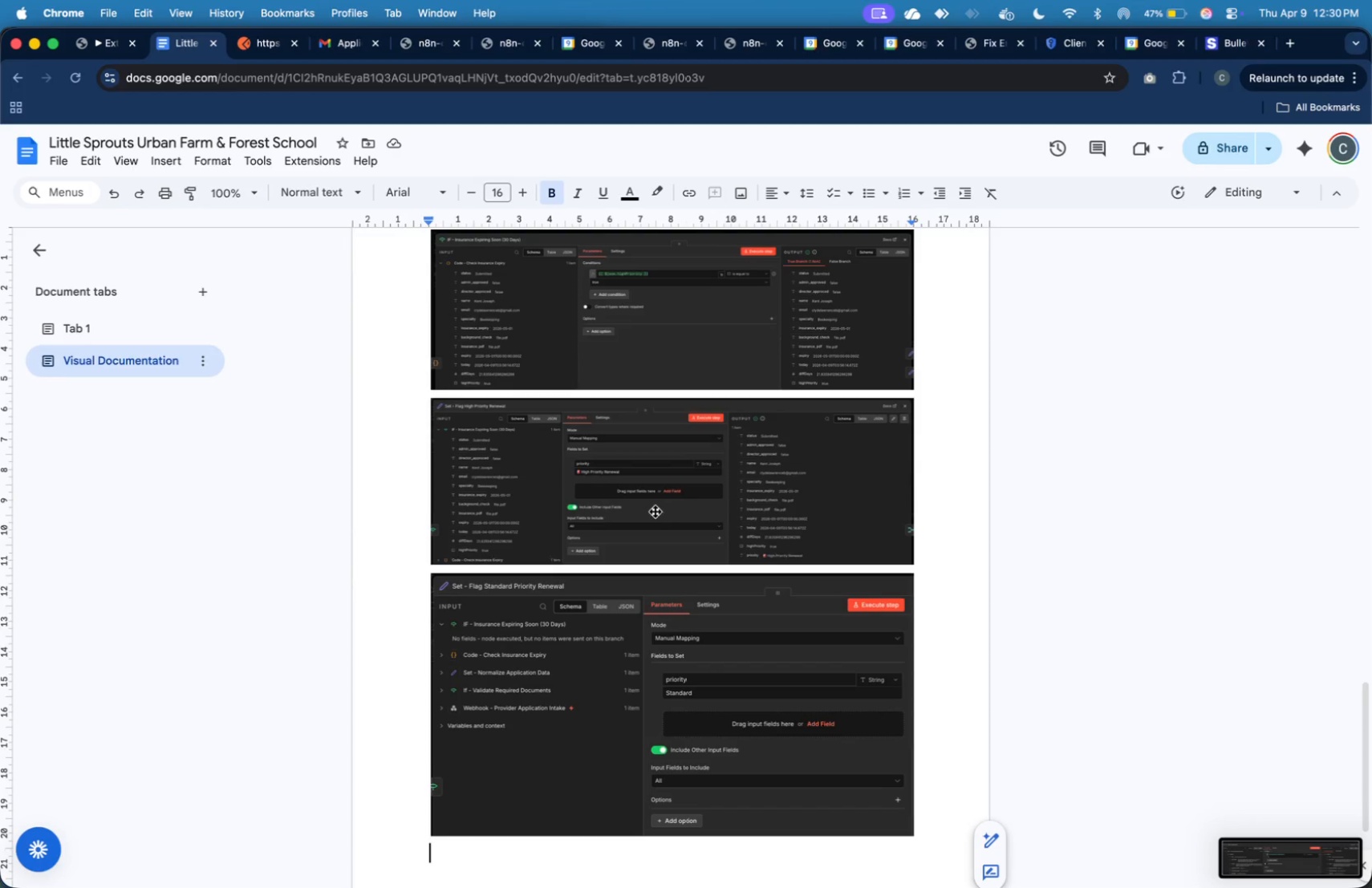 
scroll: coordinate [651, 528], scroll_direction: down, amount: 16.0
 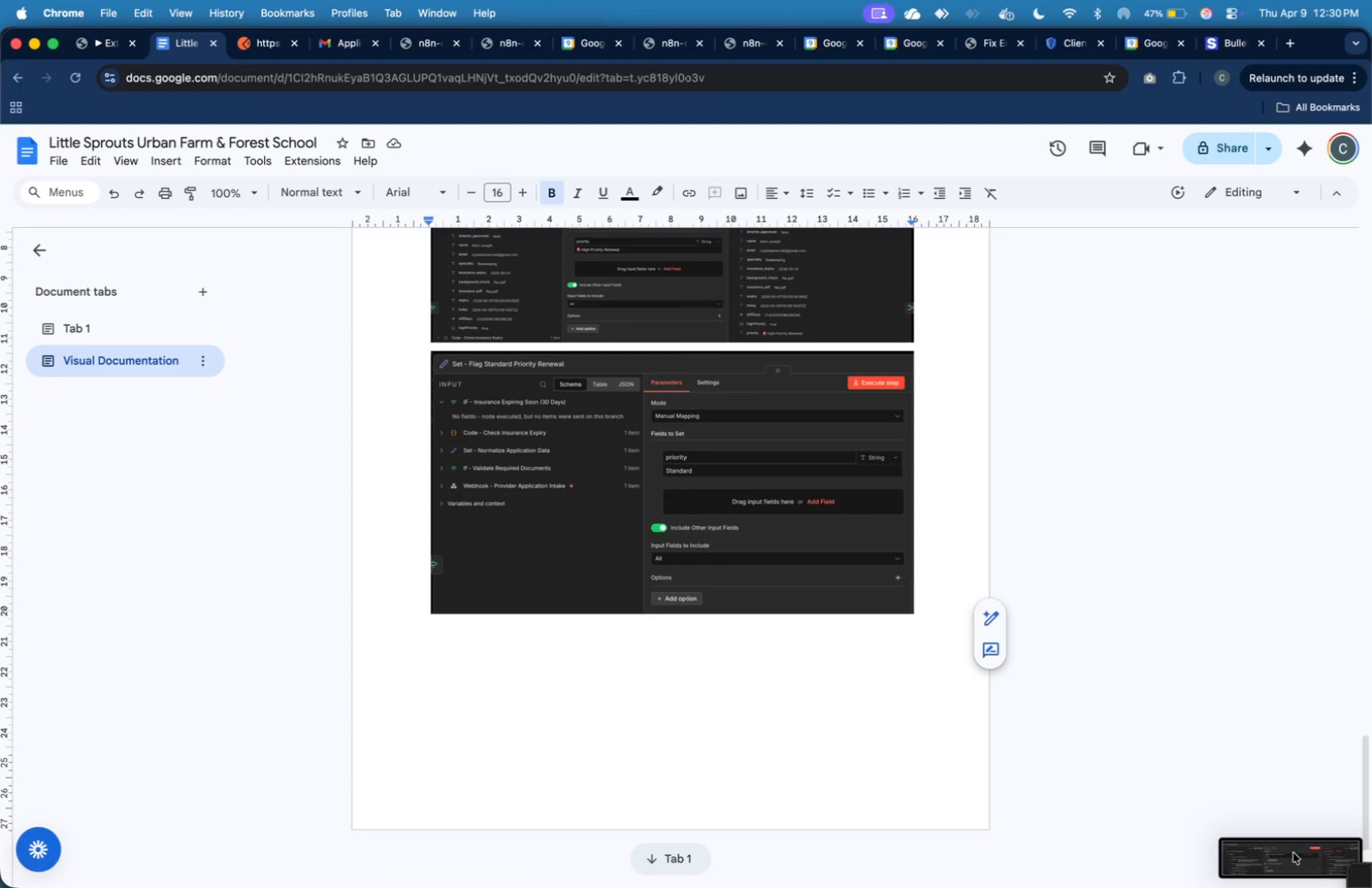 
left_click_drag(start_coordinate=[1252, 854], to_coordinate=[721, 637])
 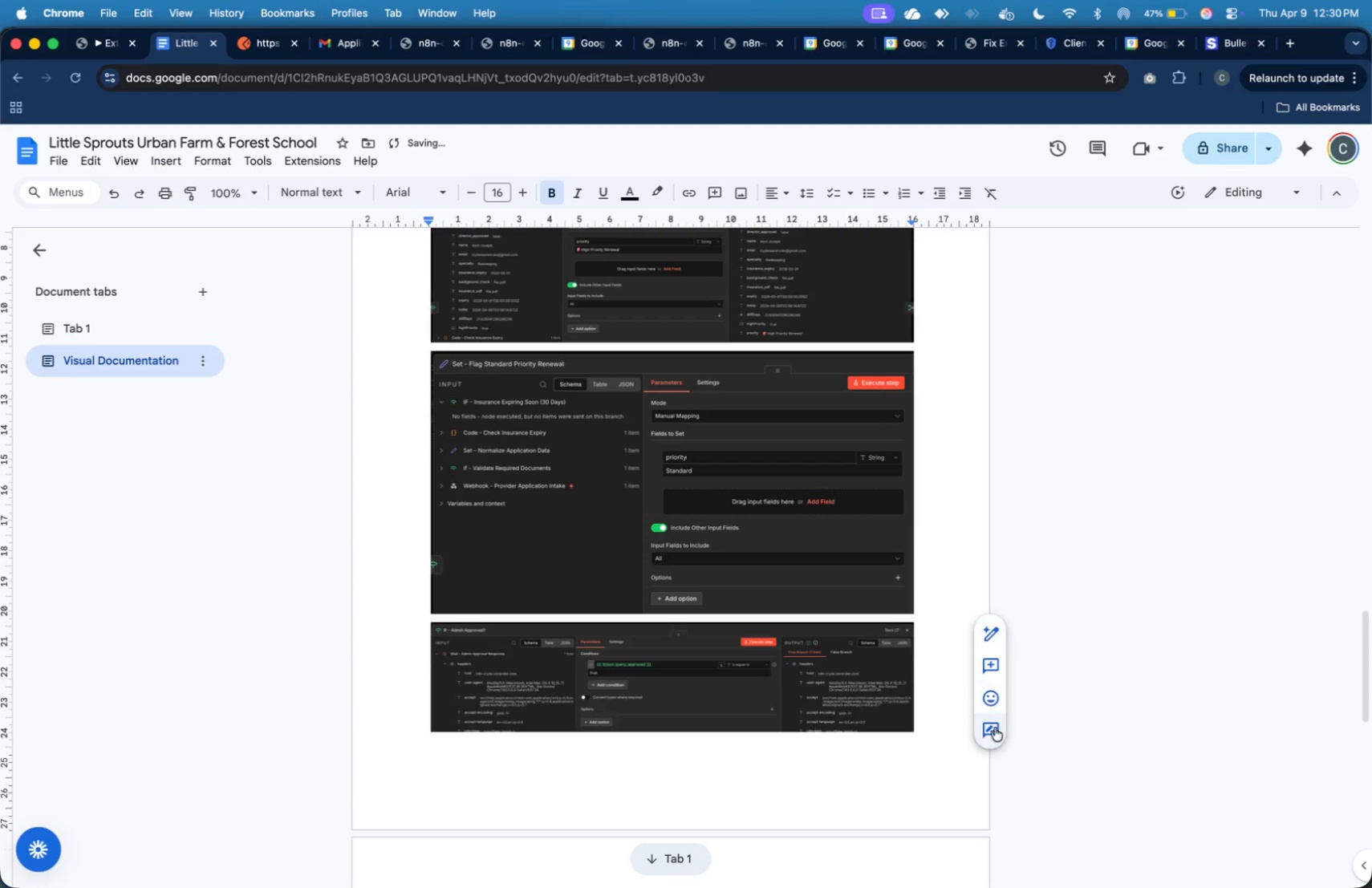 
key(Enter)
 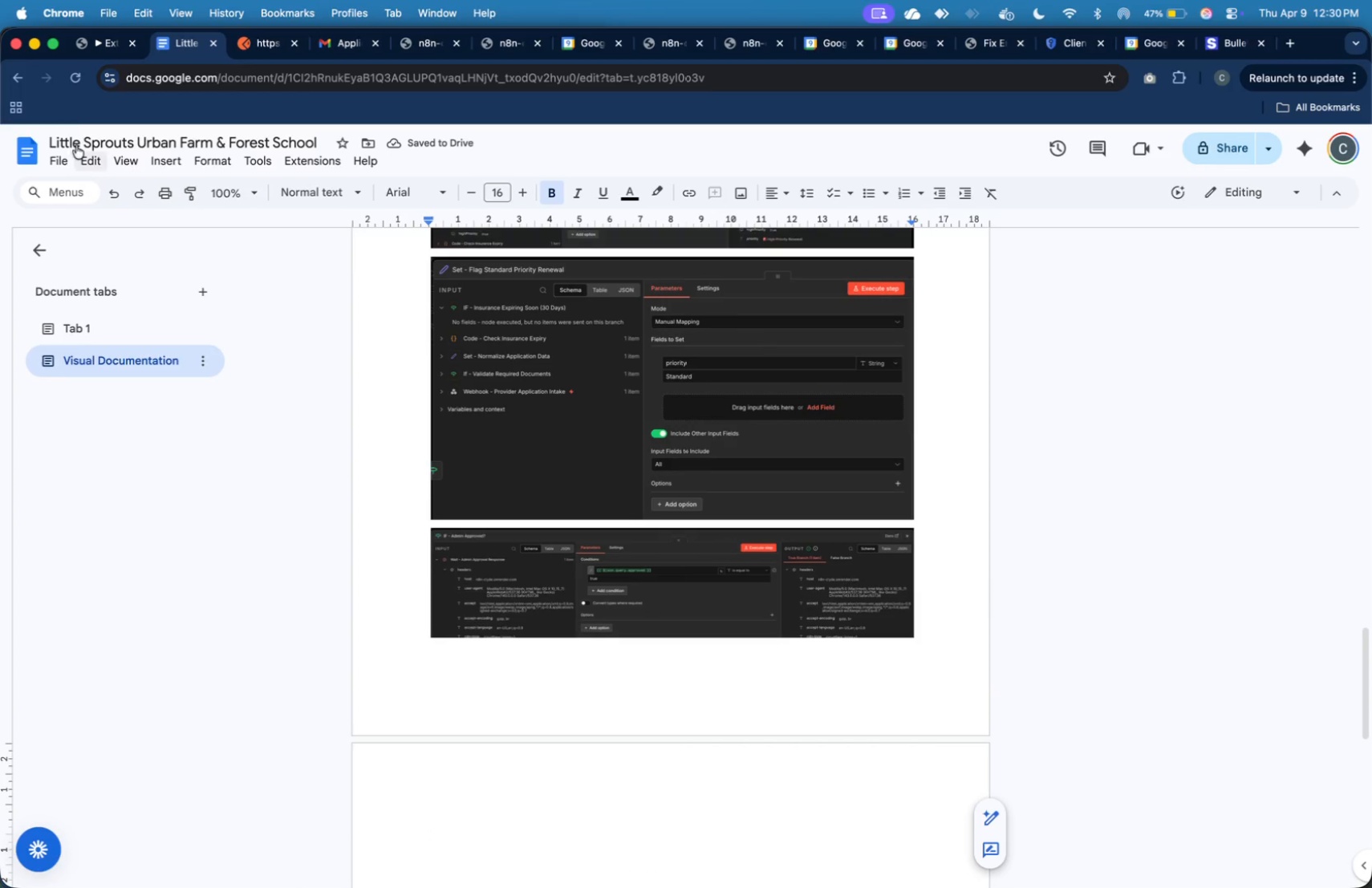 
left_click([98, 51])
 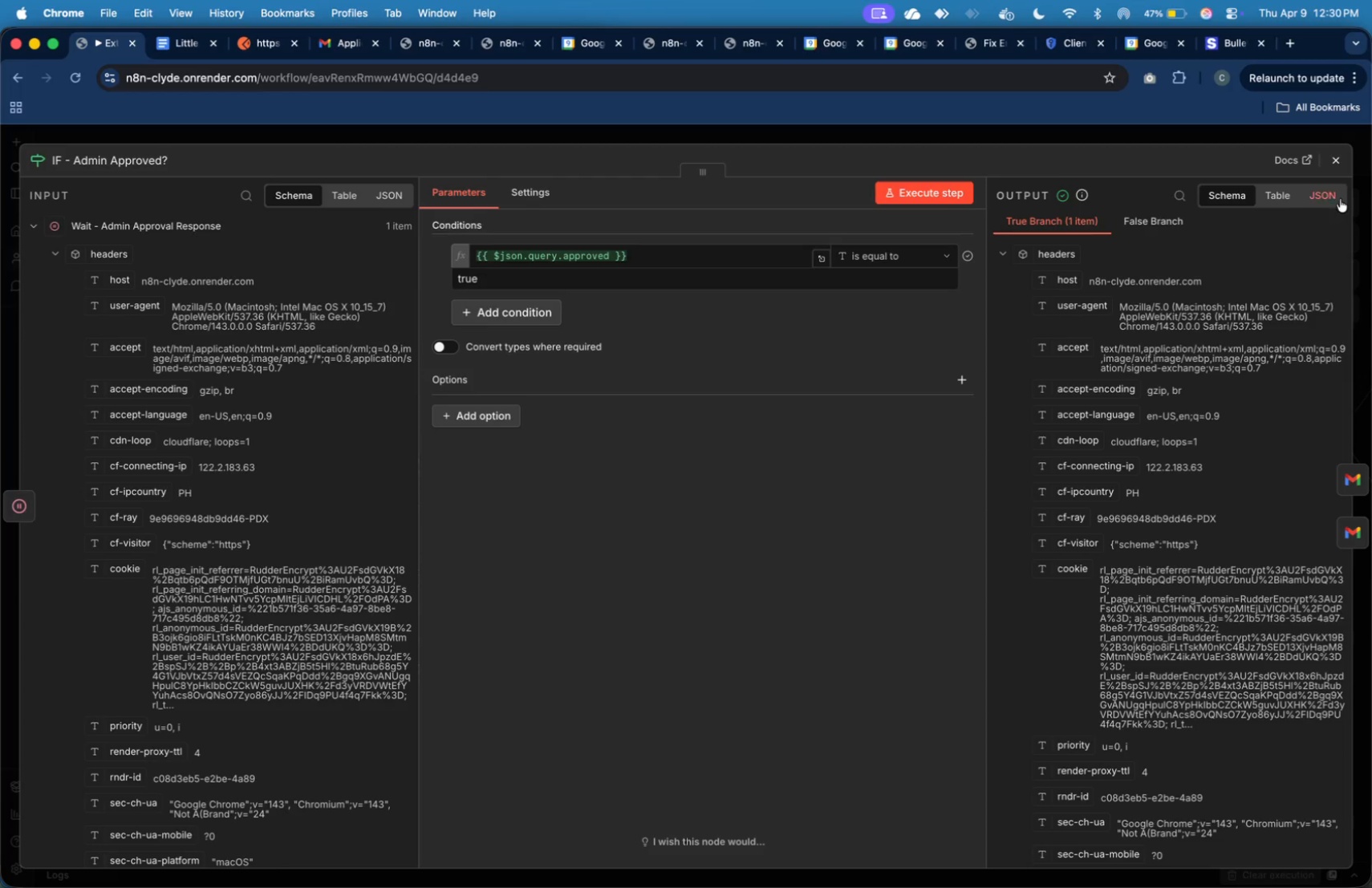 
left_click([1343, 166])
 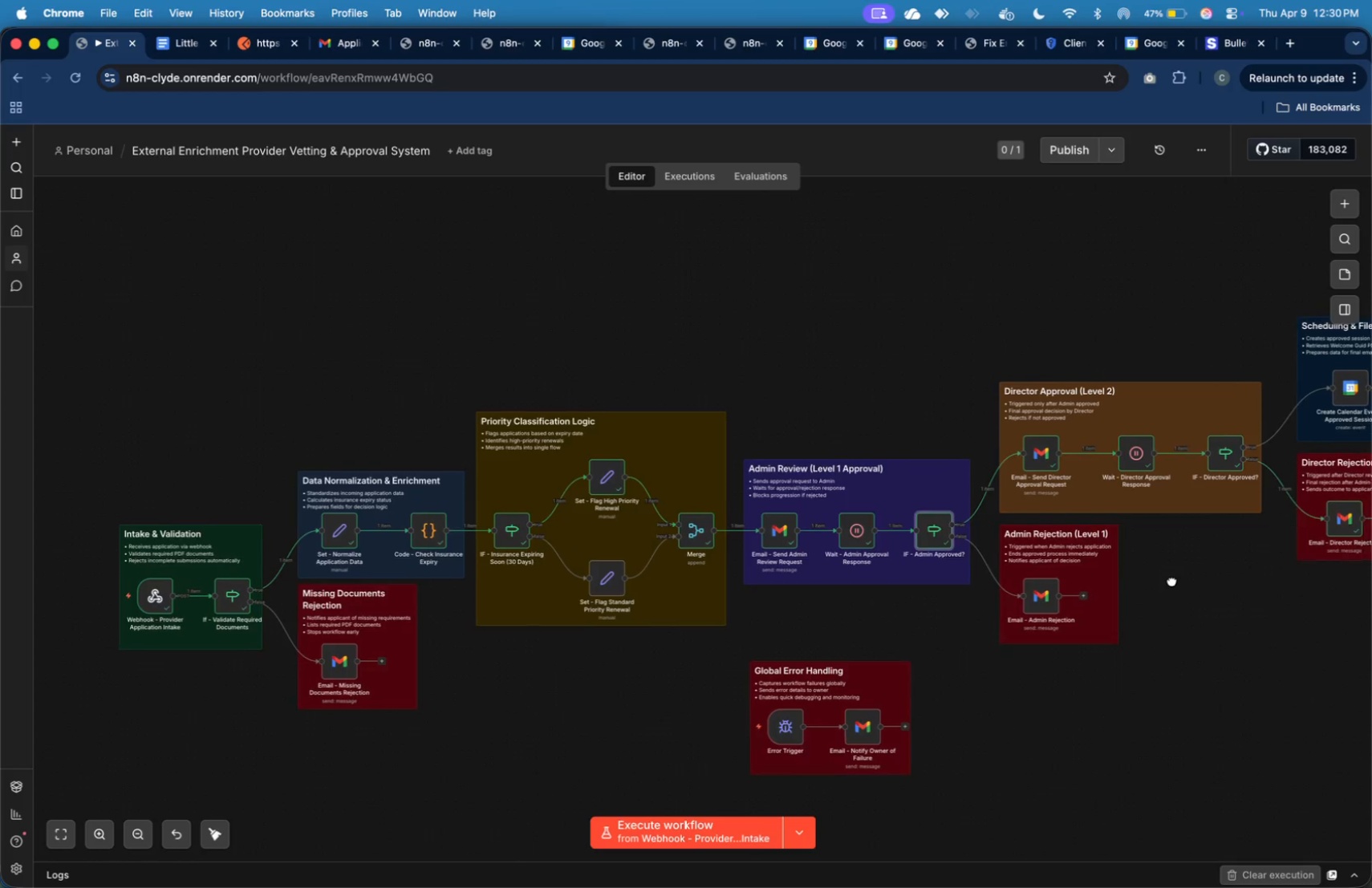 
double_click([1212, 456])
 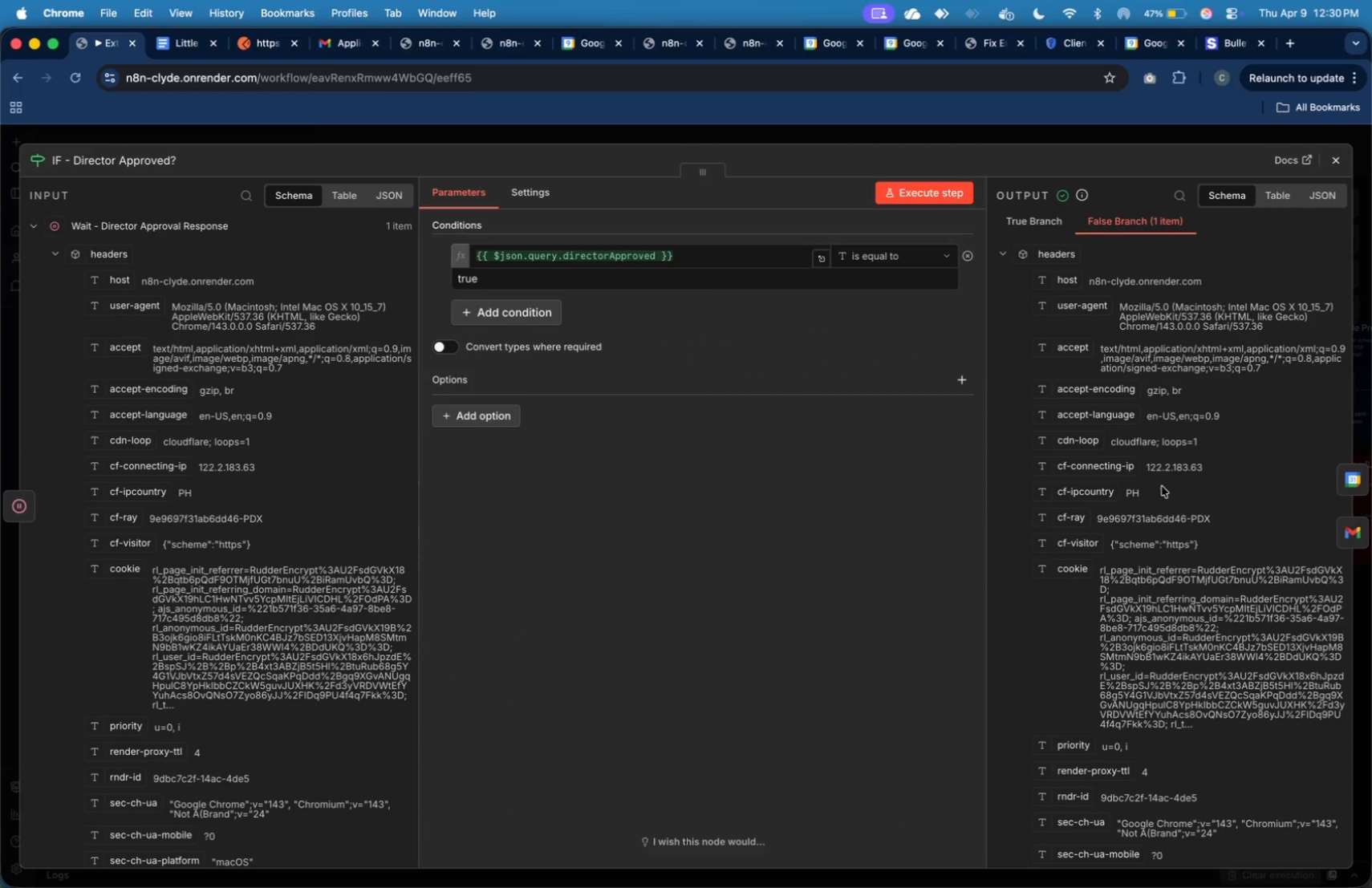 
key(Meta+Shift+4)
 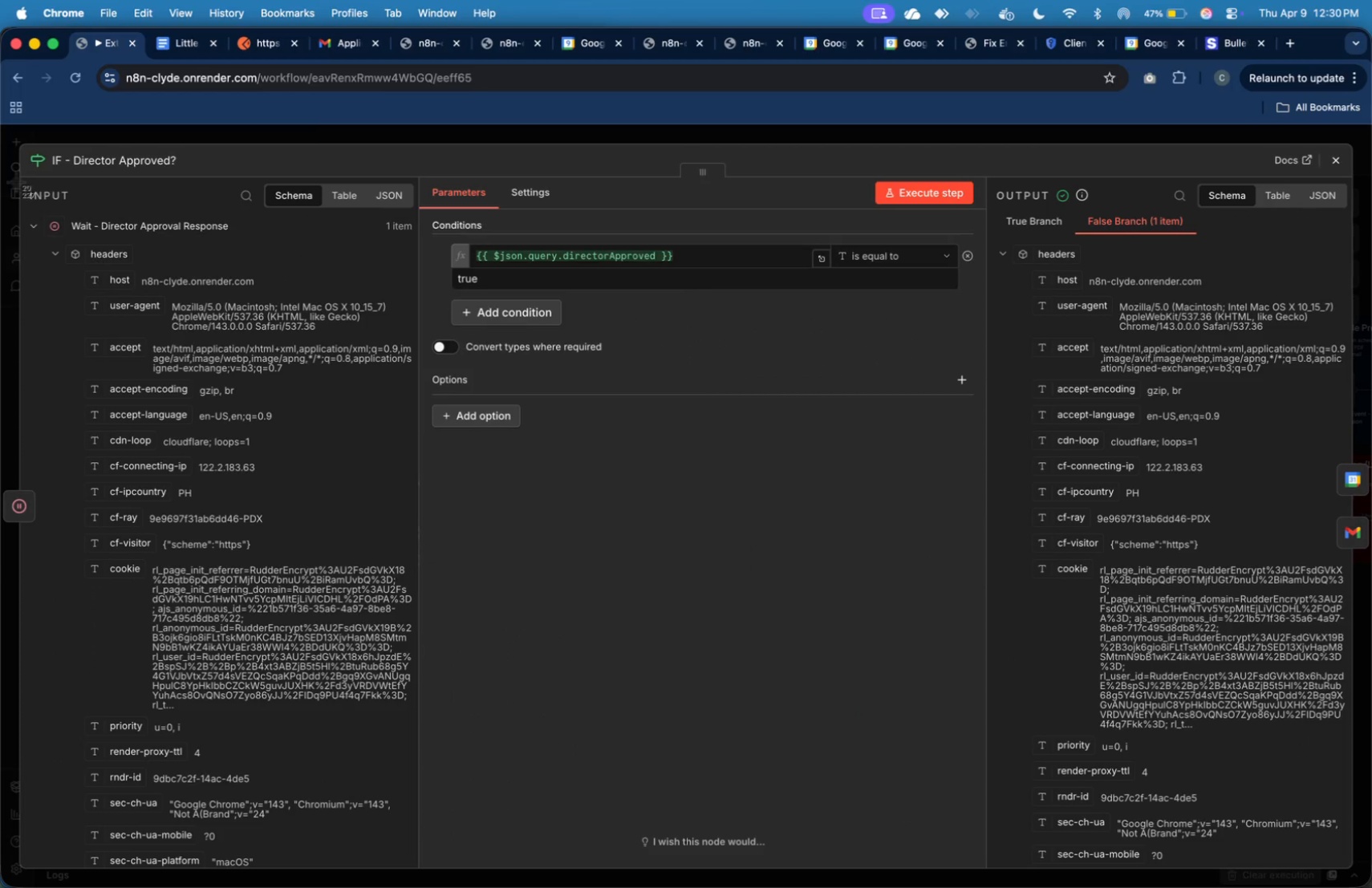 
left_click_drag(start_coordinate=[15, 136], to_coordinate=[1358, 431])
 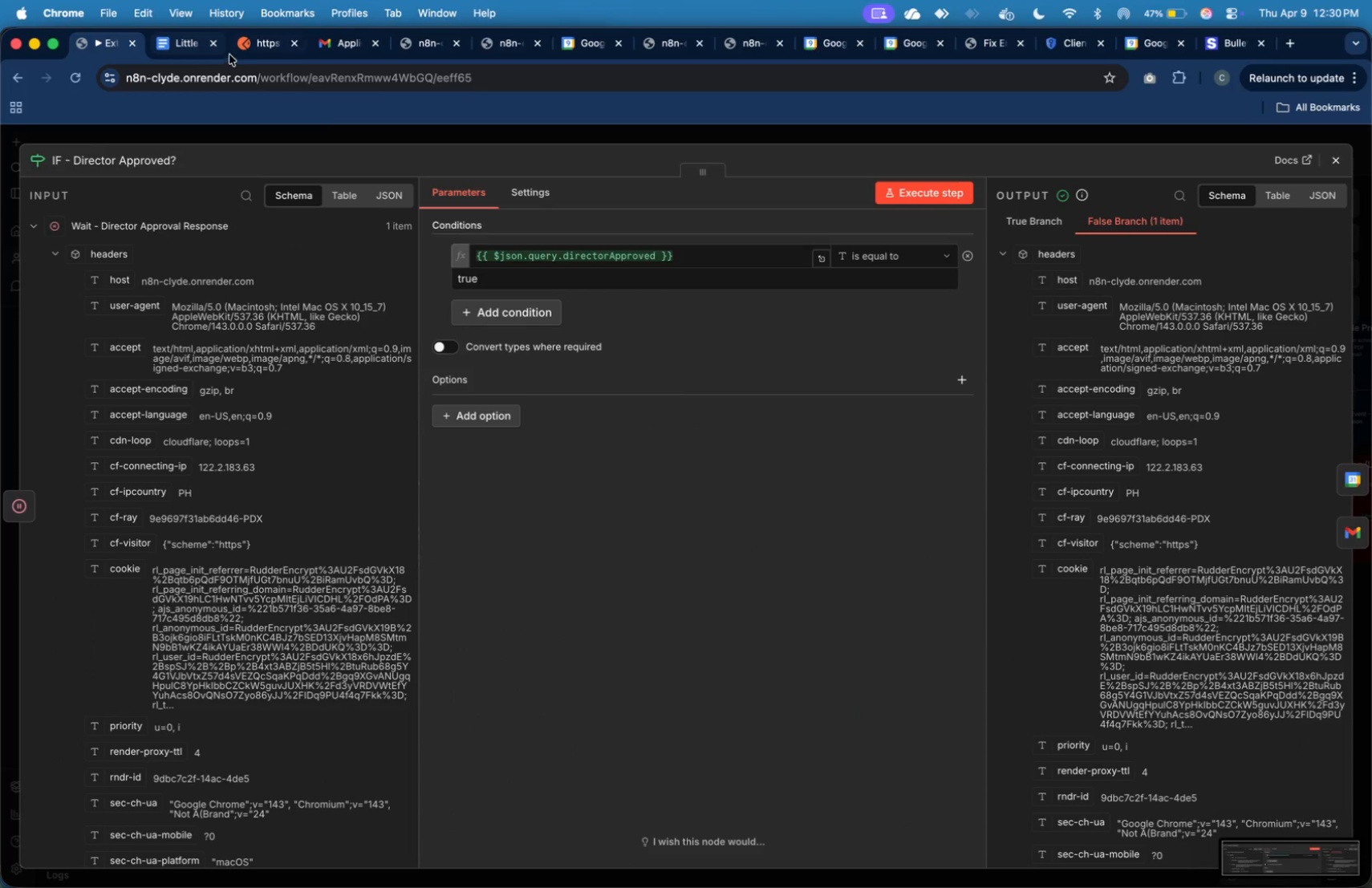 
left_click([184, 43])
 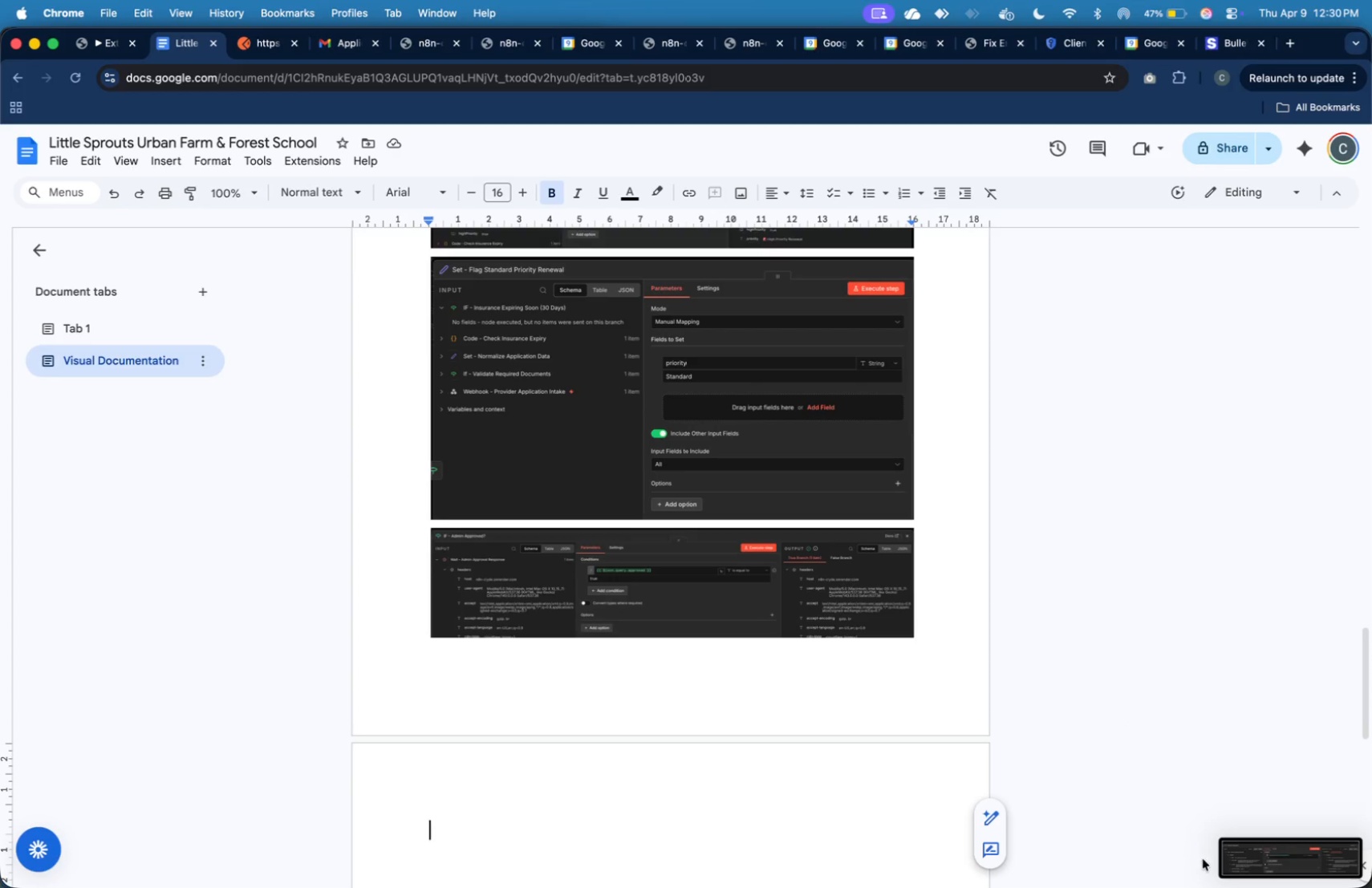 
left_click_drag(start_coordinate=[1231, 864], to_coordinate=[743, 794])
 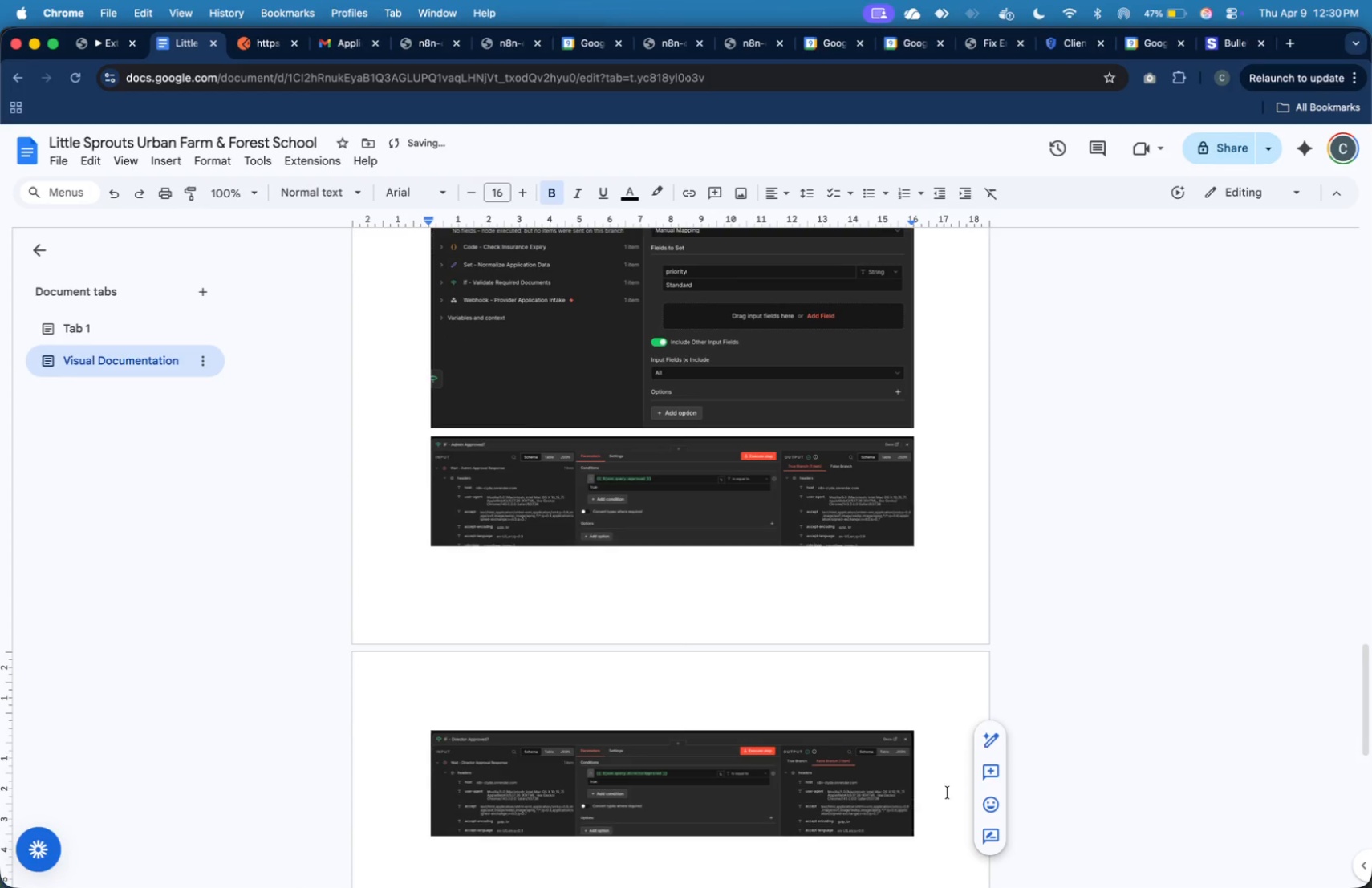 
key(Meta+Tab)